 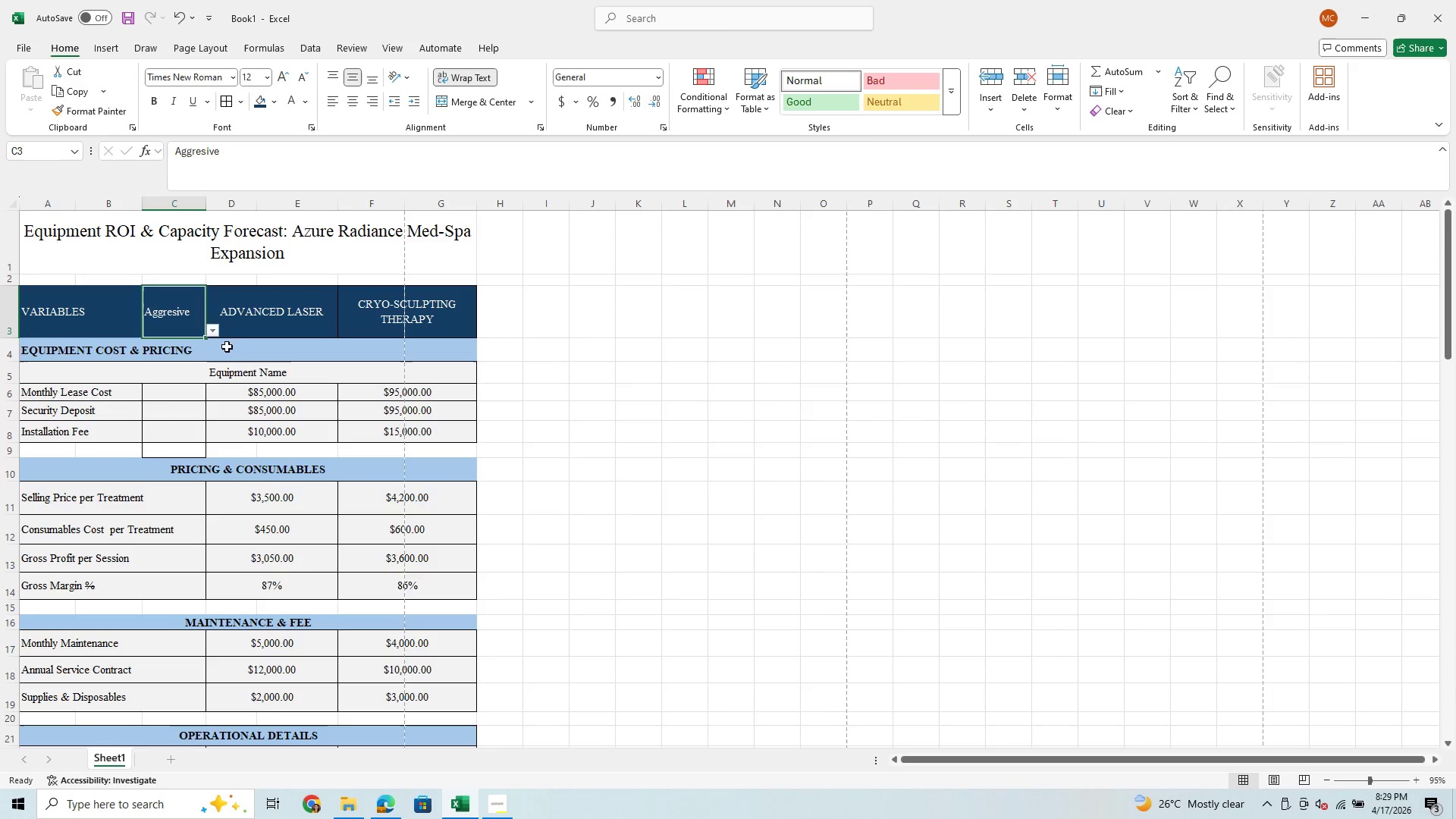 
scroll: coordinate [275, 599], scroll_direction: down, amount: 14.0
 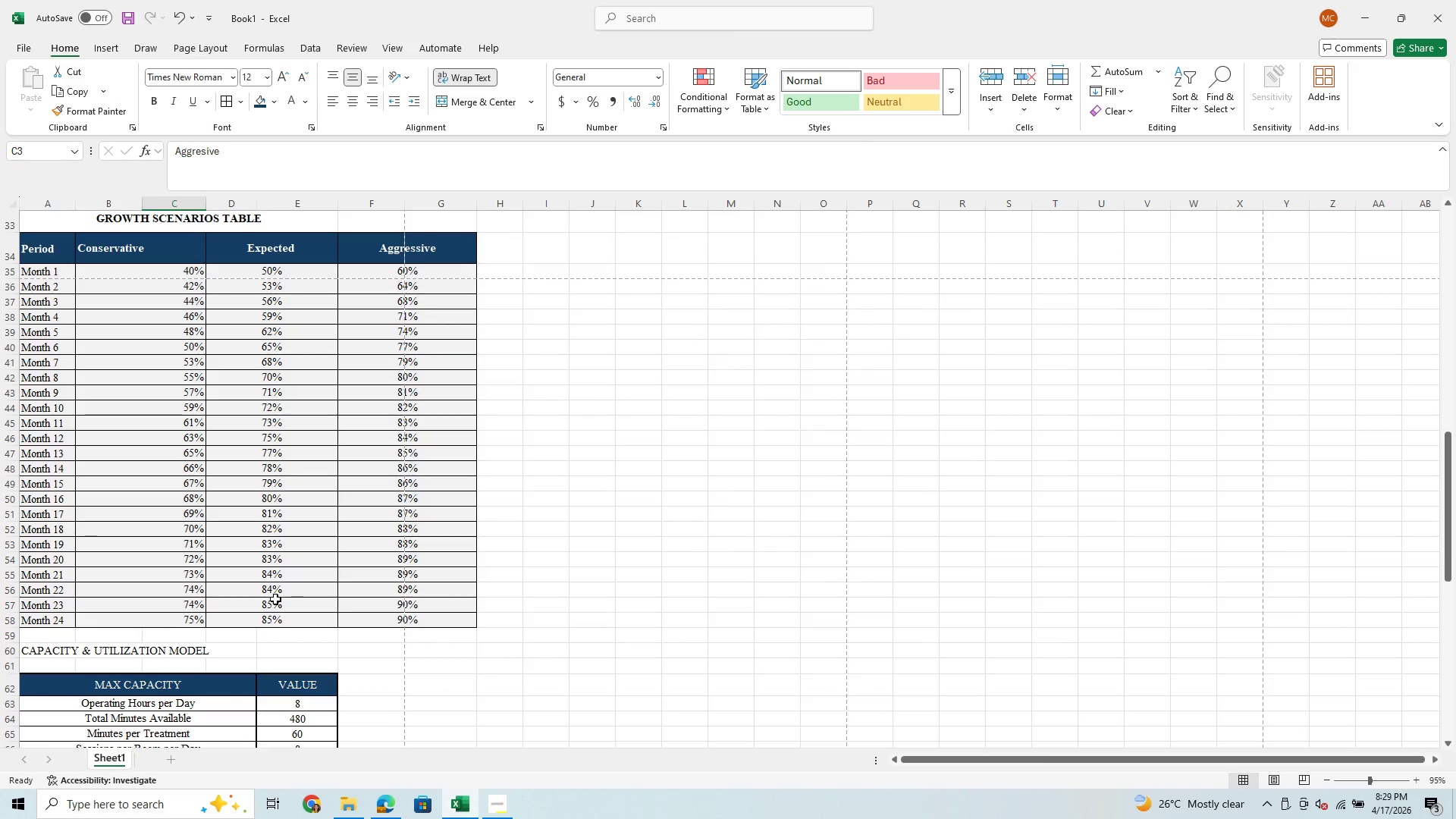 
scroll: coordinate [275, 599], scroll_direction: up, amount: 2.0
 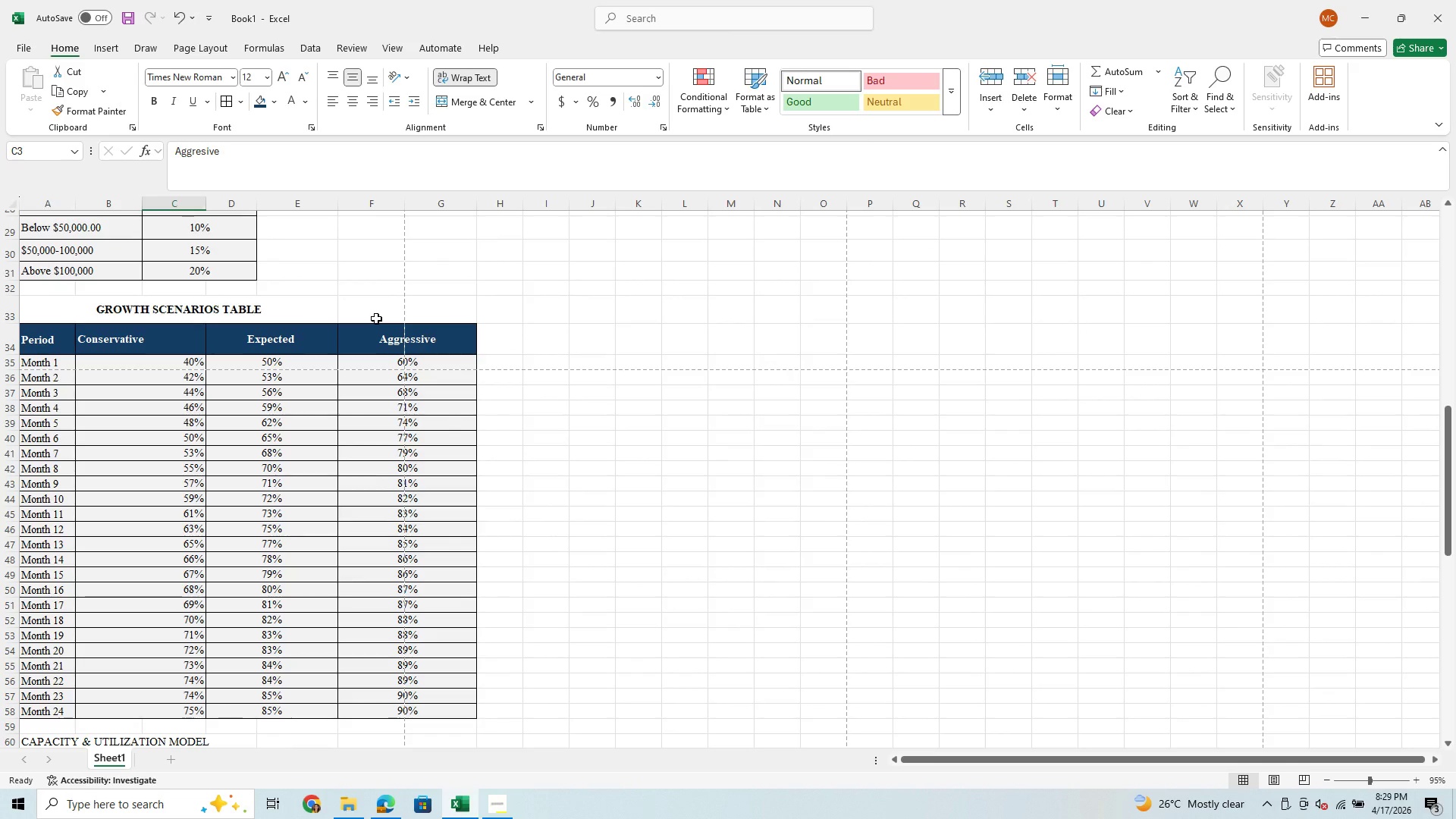 
wait(5.34)
 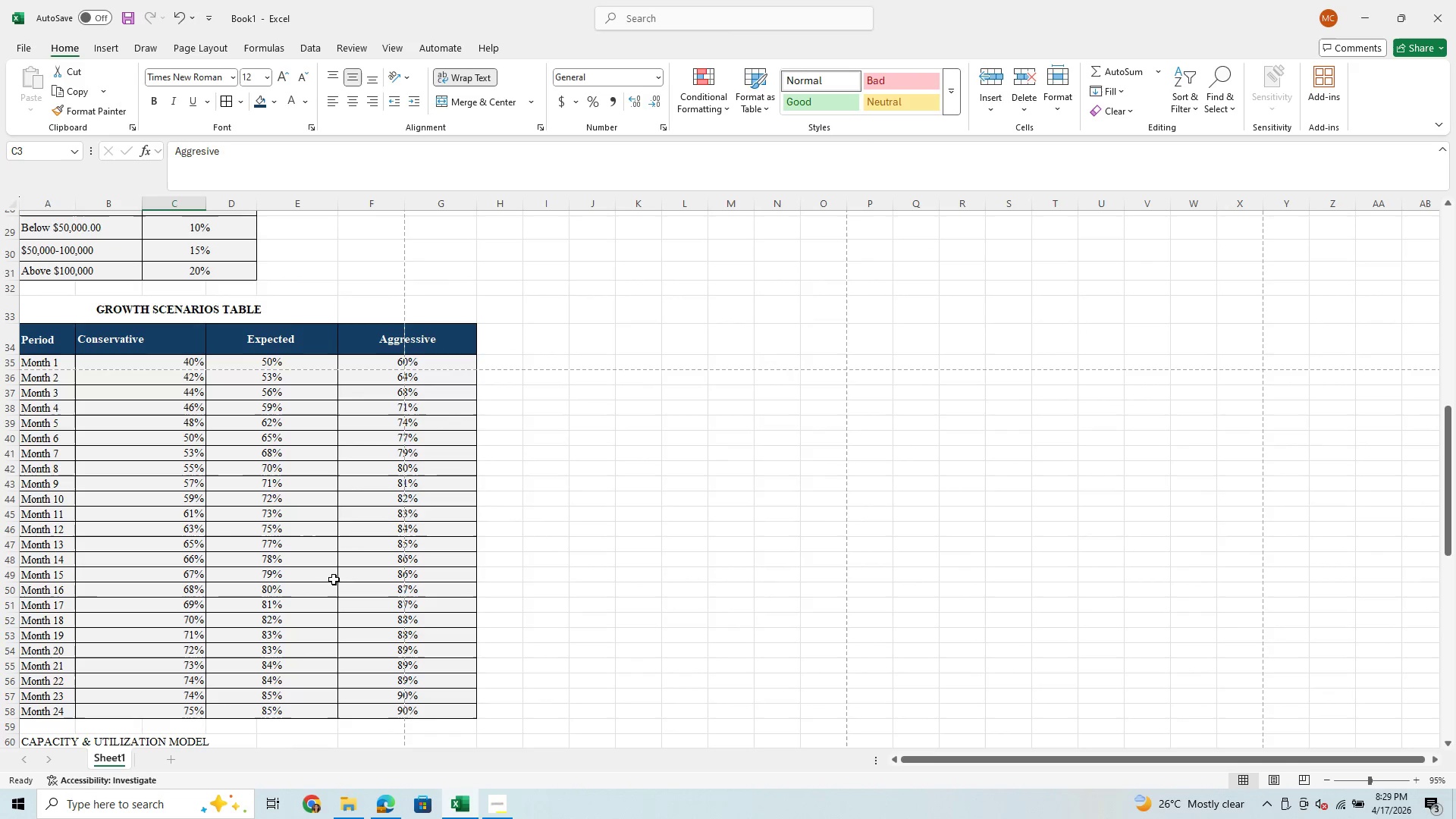 
left_click([376, 318])
 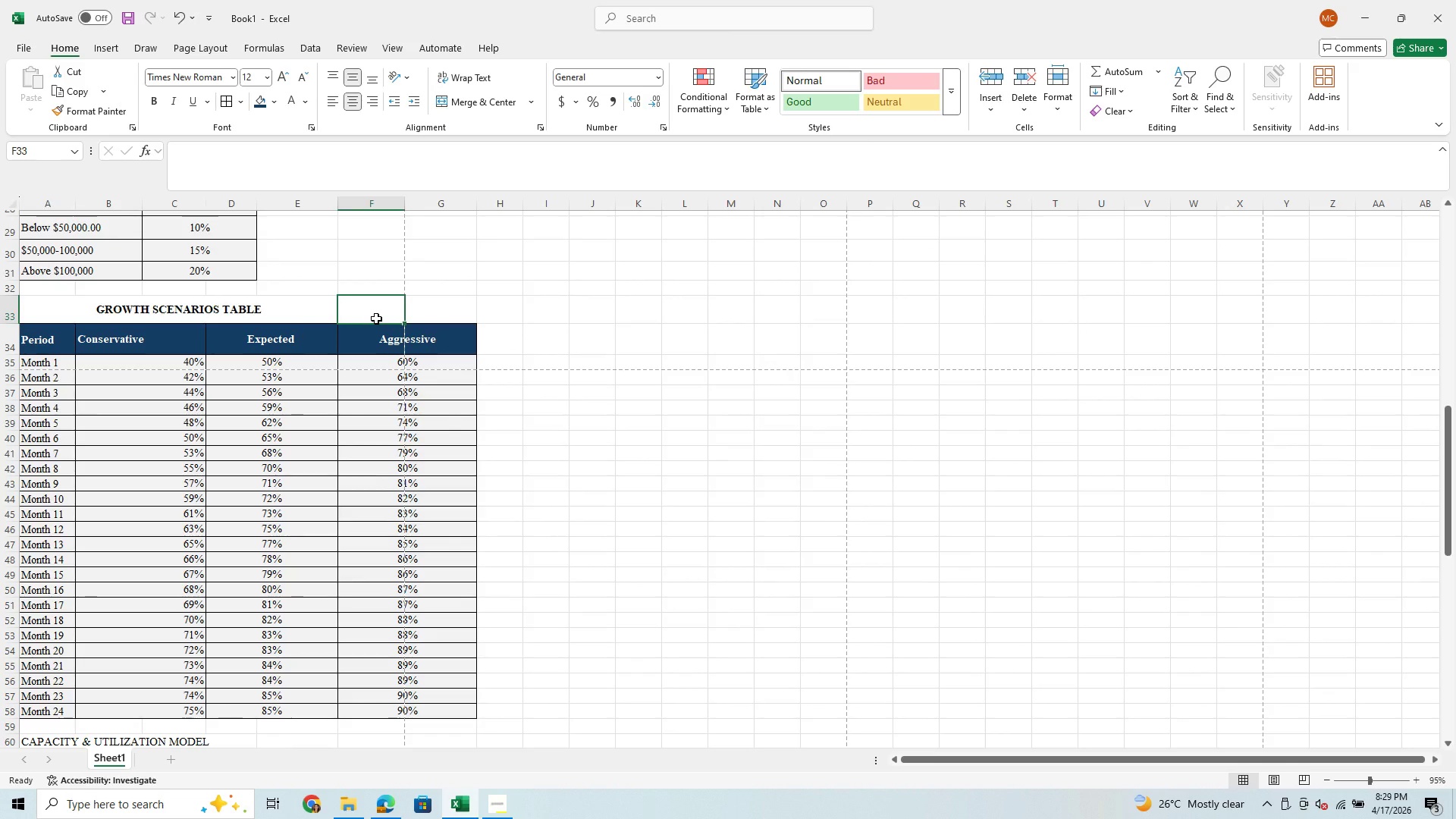 
scroll: coordinate [376, 318], scroll_direction: up, amount: 15.0
 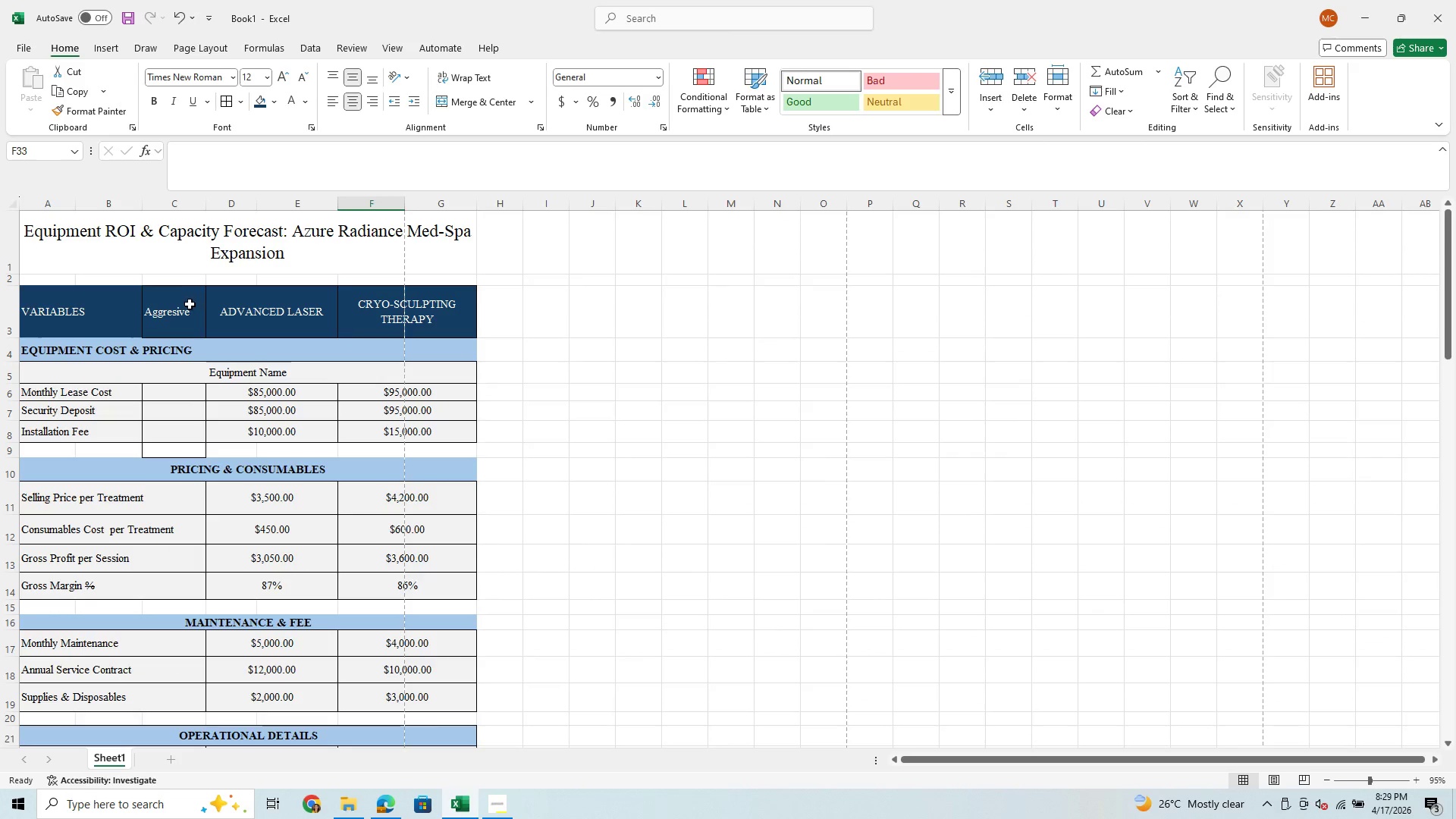 
left_click([186, 306])
 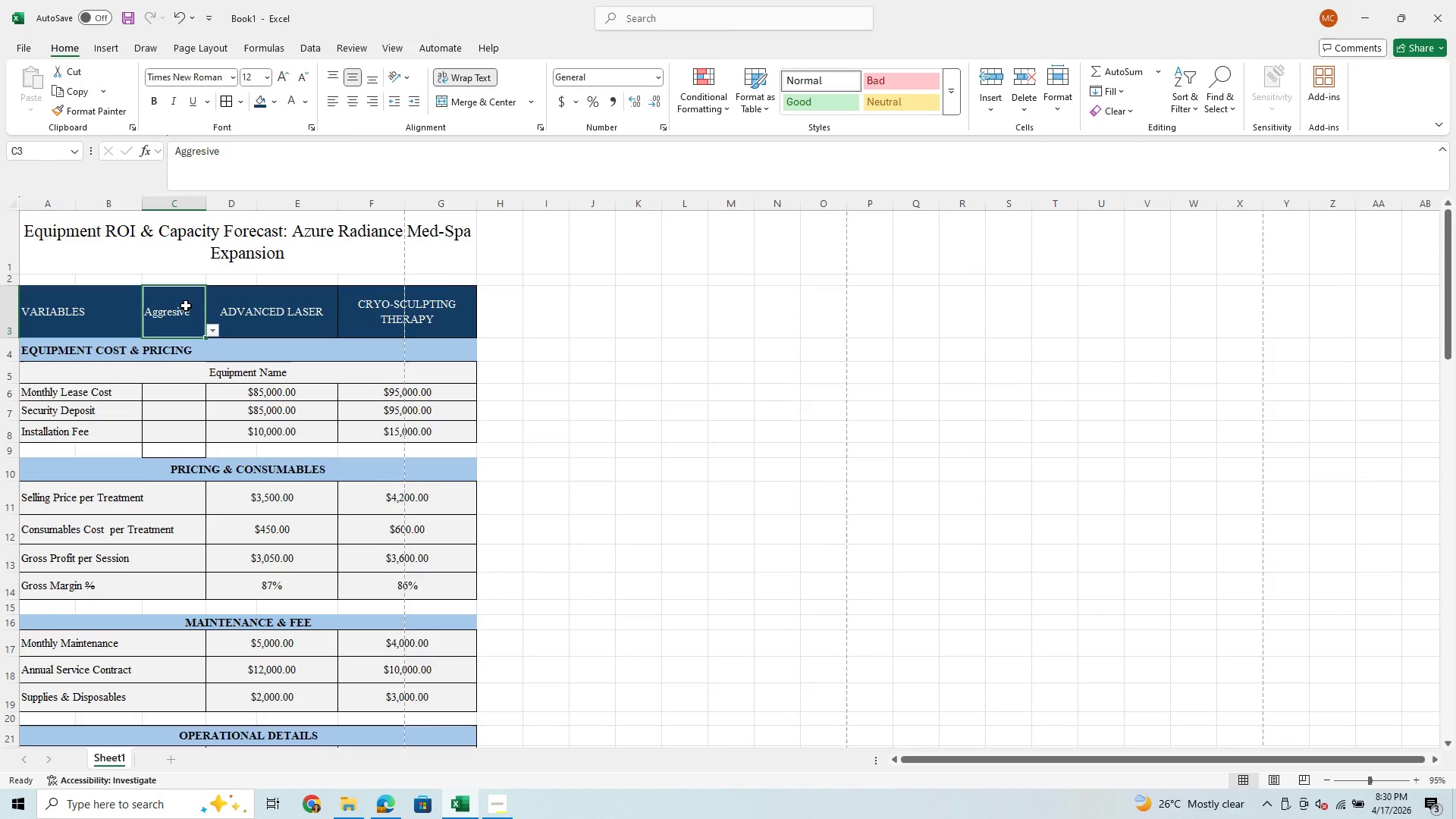 
hold_key(key=ControlLeft, duration=0.89)
 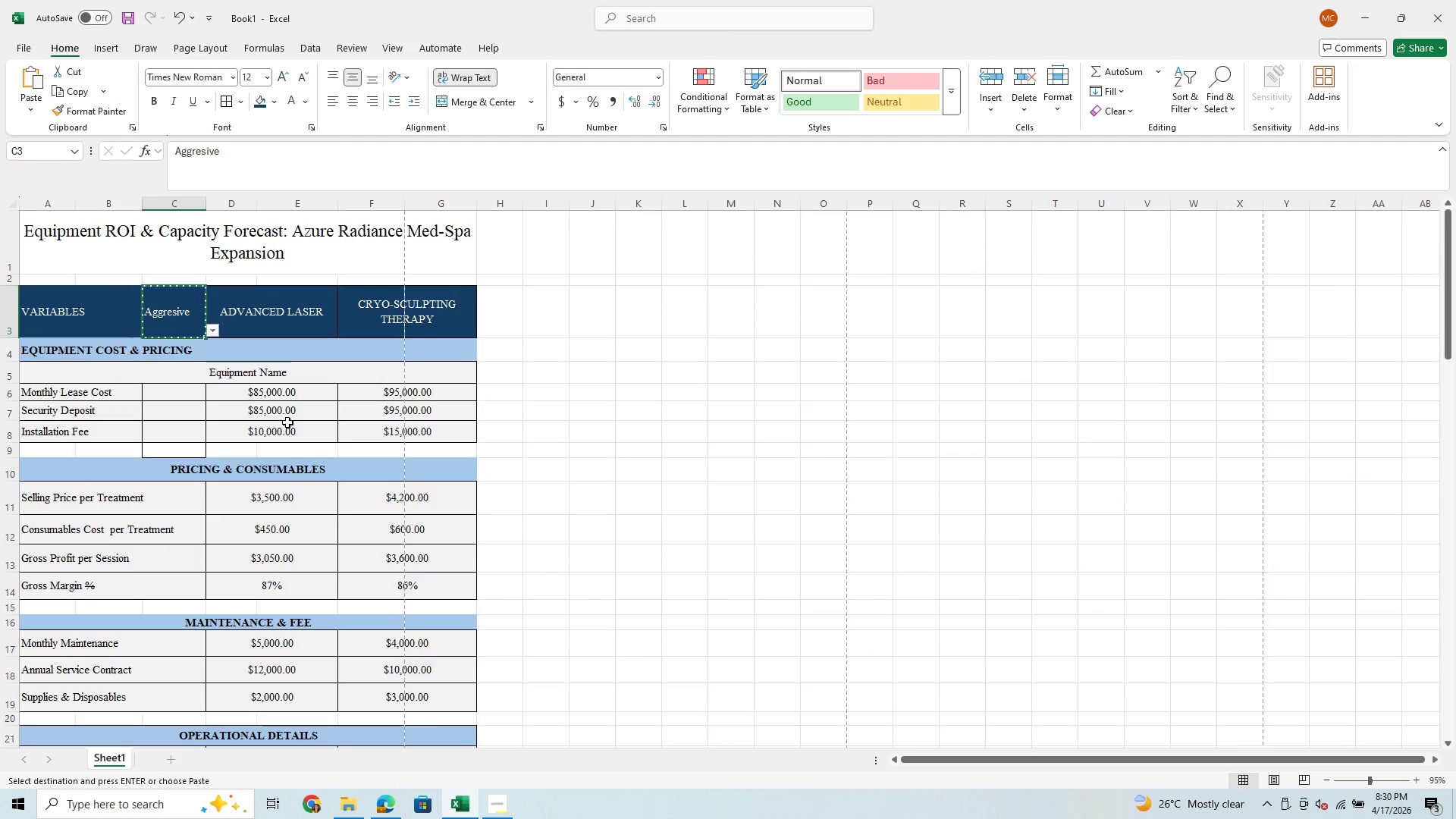 
hold_key(key=X, duration=0.36)
 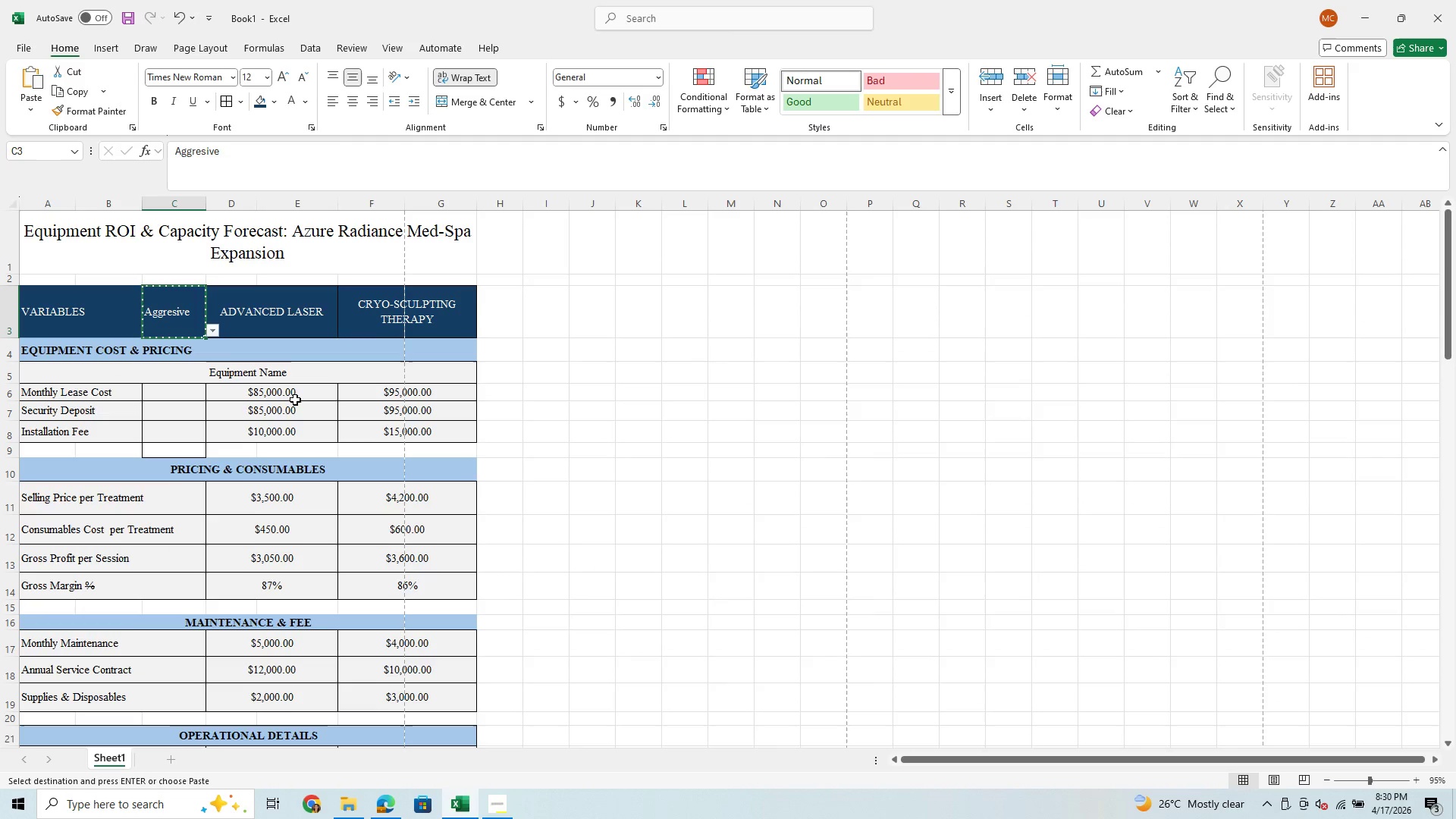 
scroll: coordinate [295, 400], scroll_direction: down, amount: 12.0
 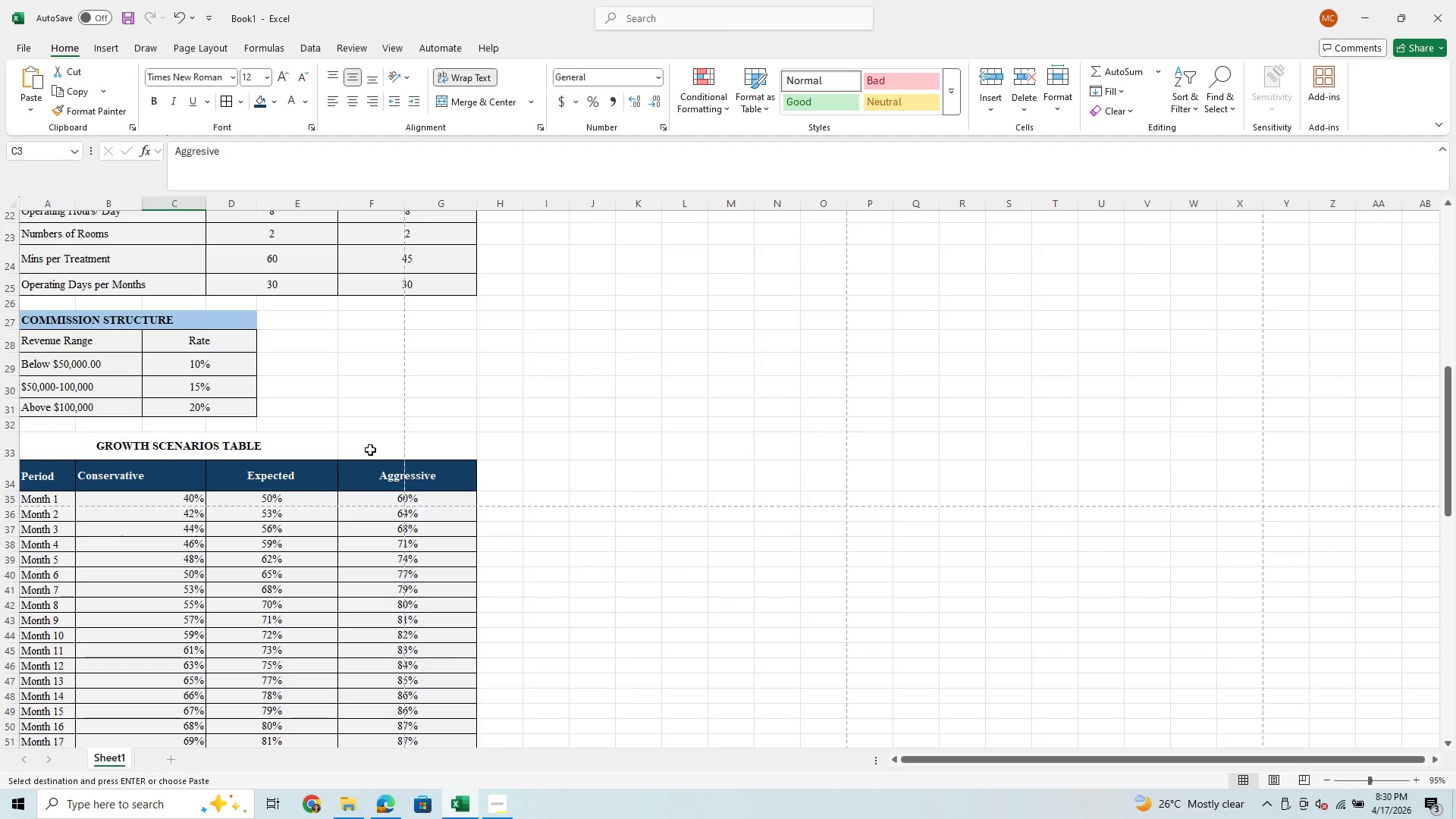 
left_click([372, 450])
 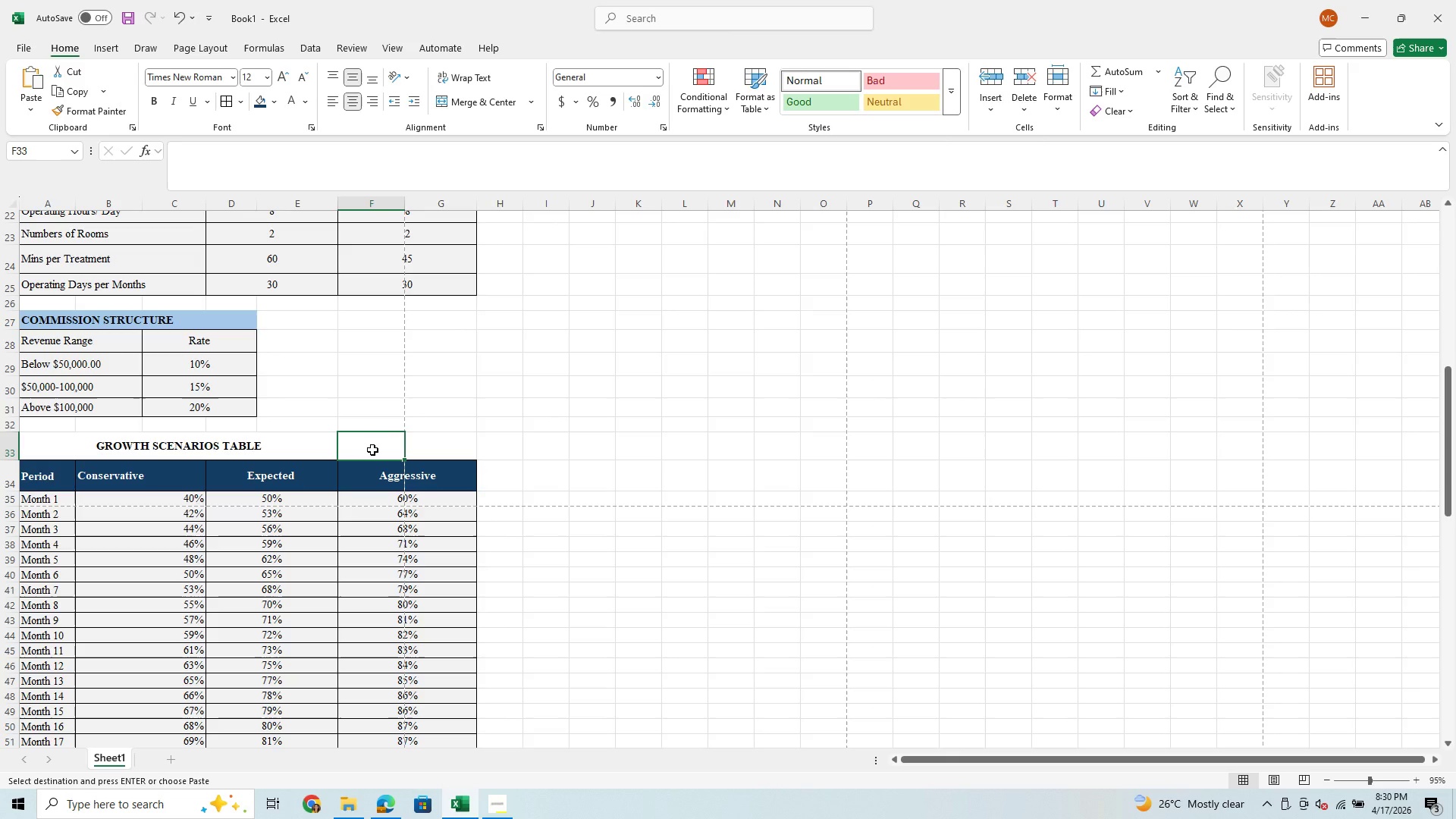 
hold_key(key=ControlLeft, duration=0.89)
 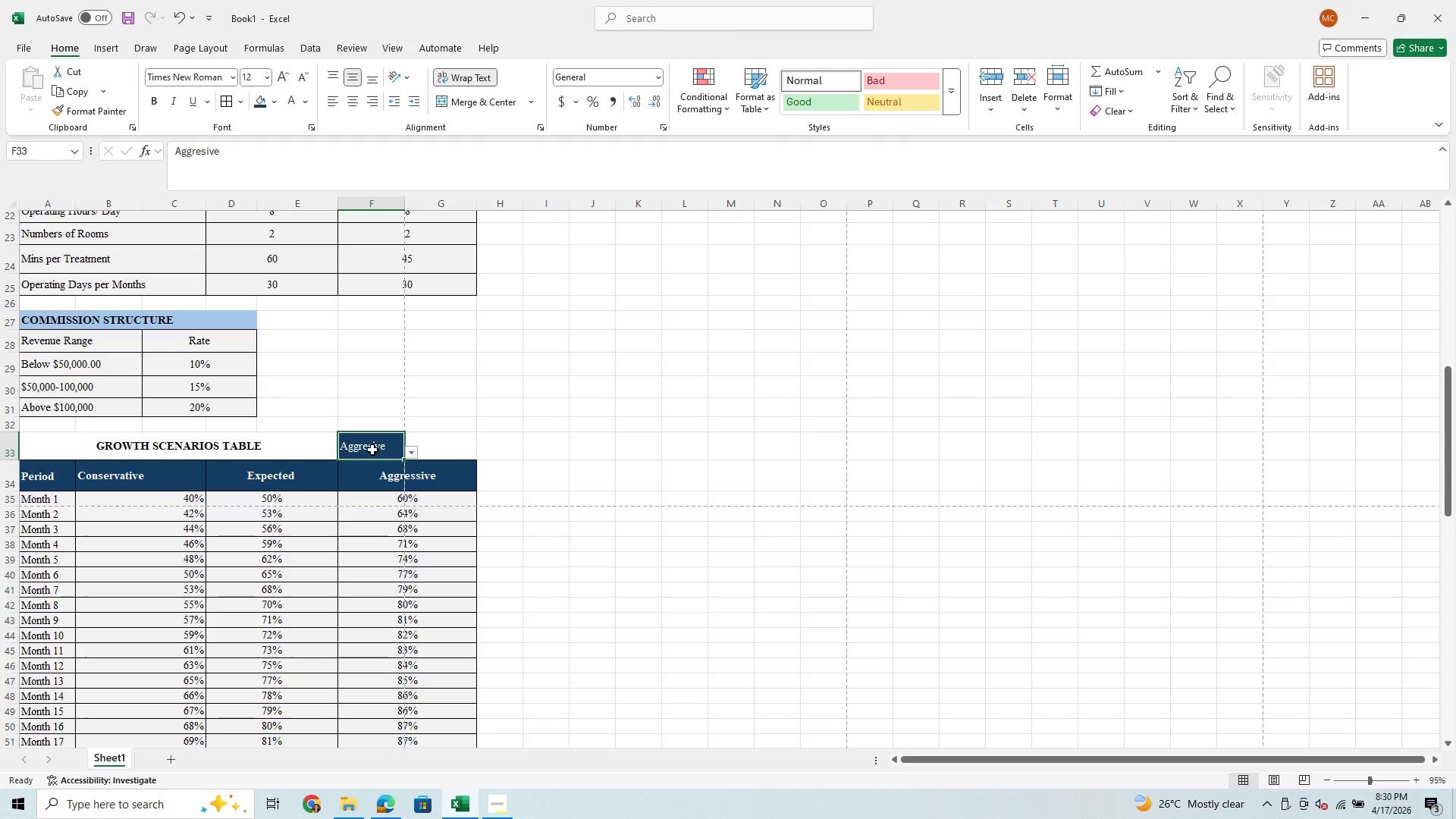 
hold_key(key=V, duration=0.39)
 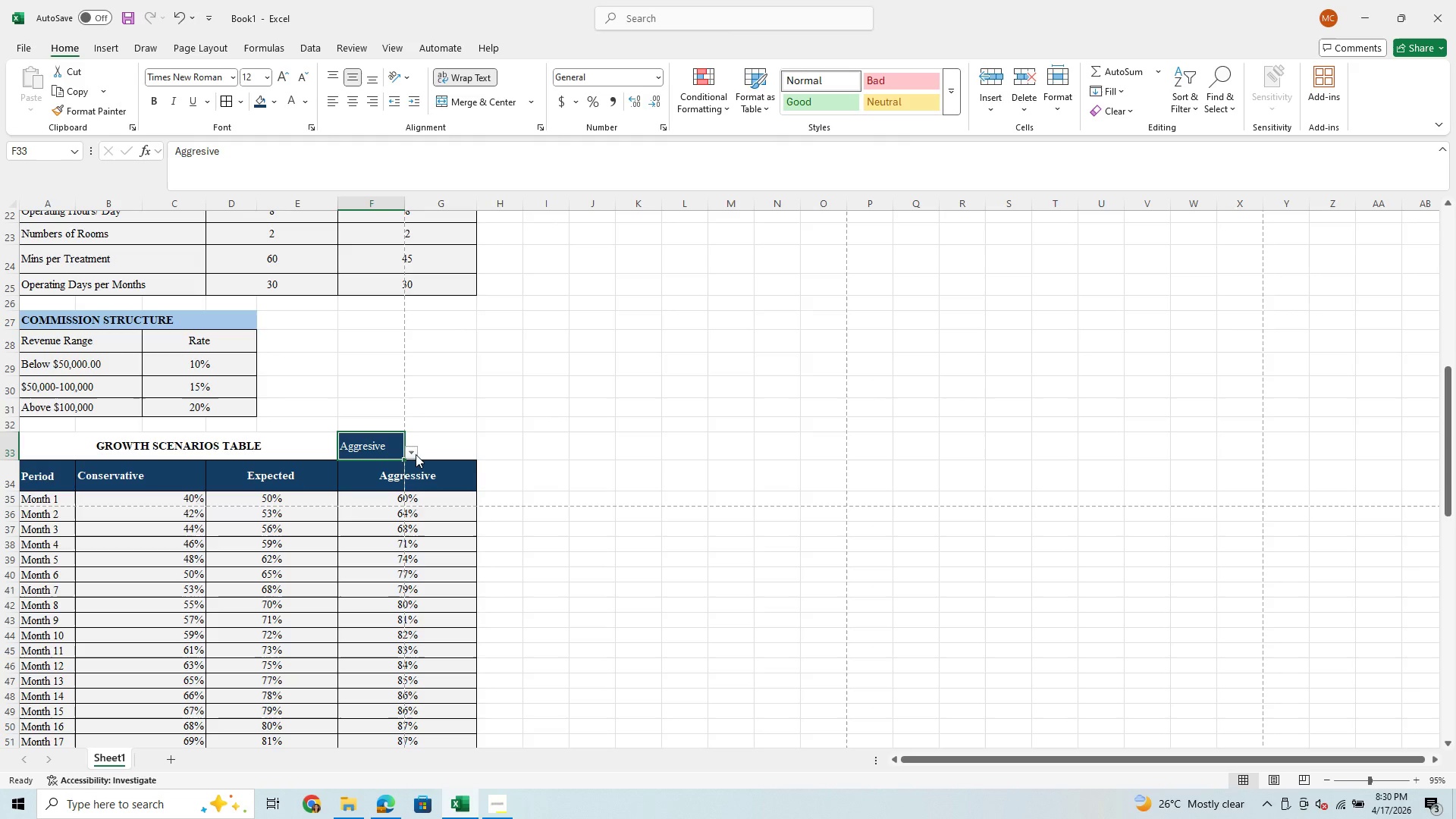 
left_click([406, 450])
 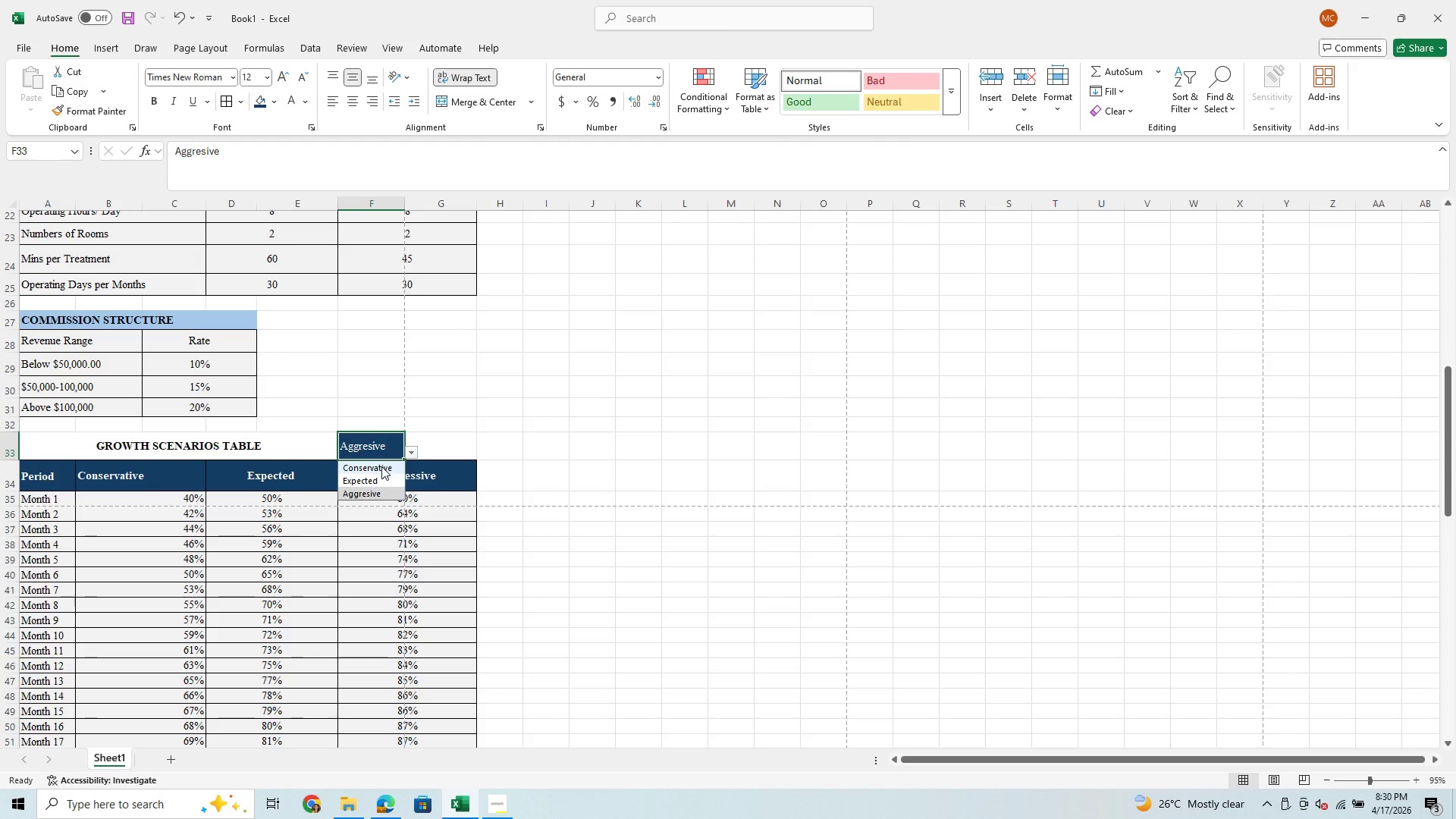 
left_click([381, 469])
 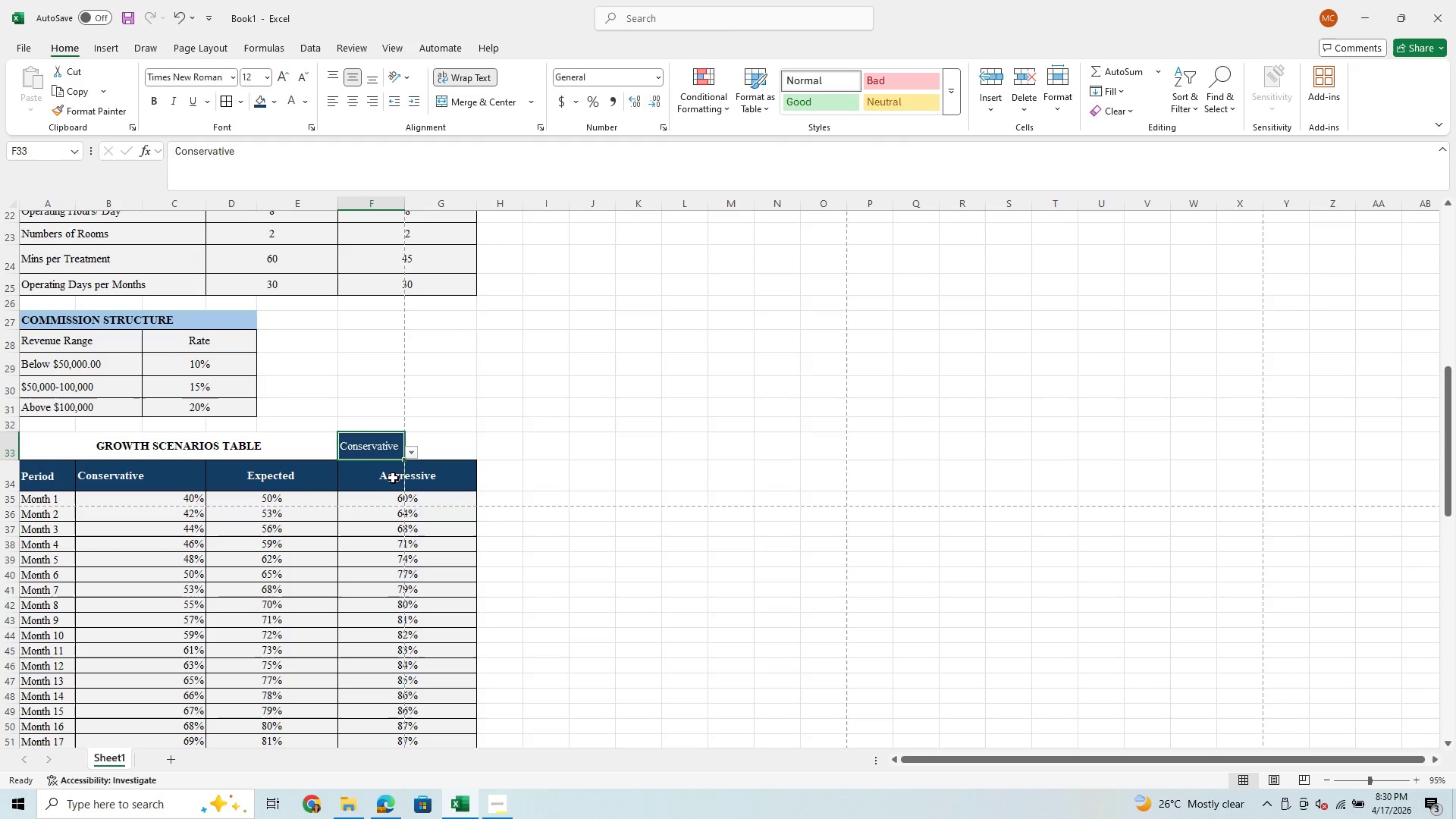 
scroll: coordinate [393, 478], scroll_direction: down, amount: 15.0
 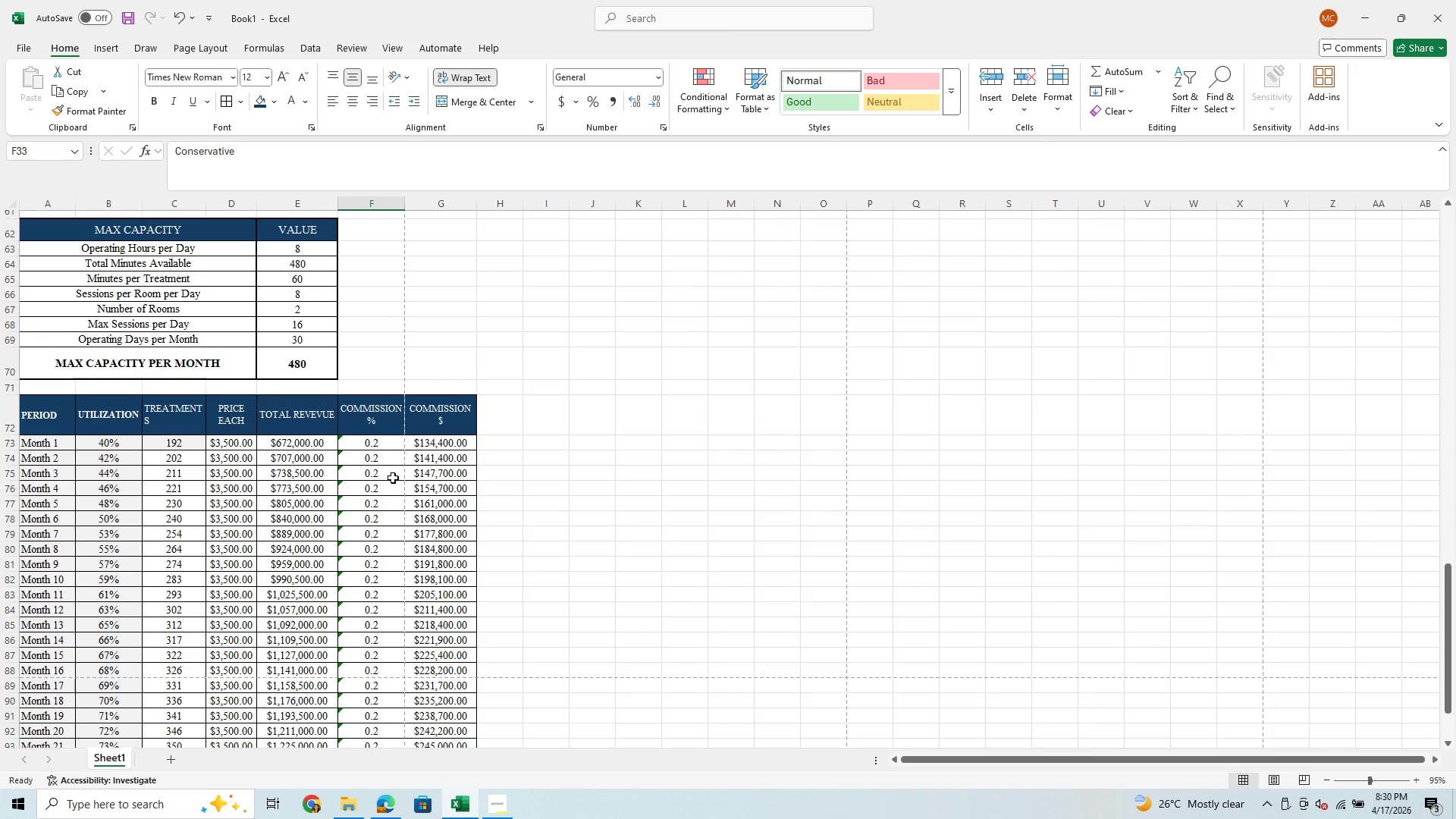 
wait(8.24)
 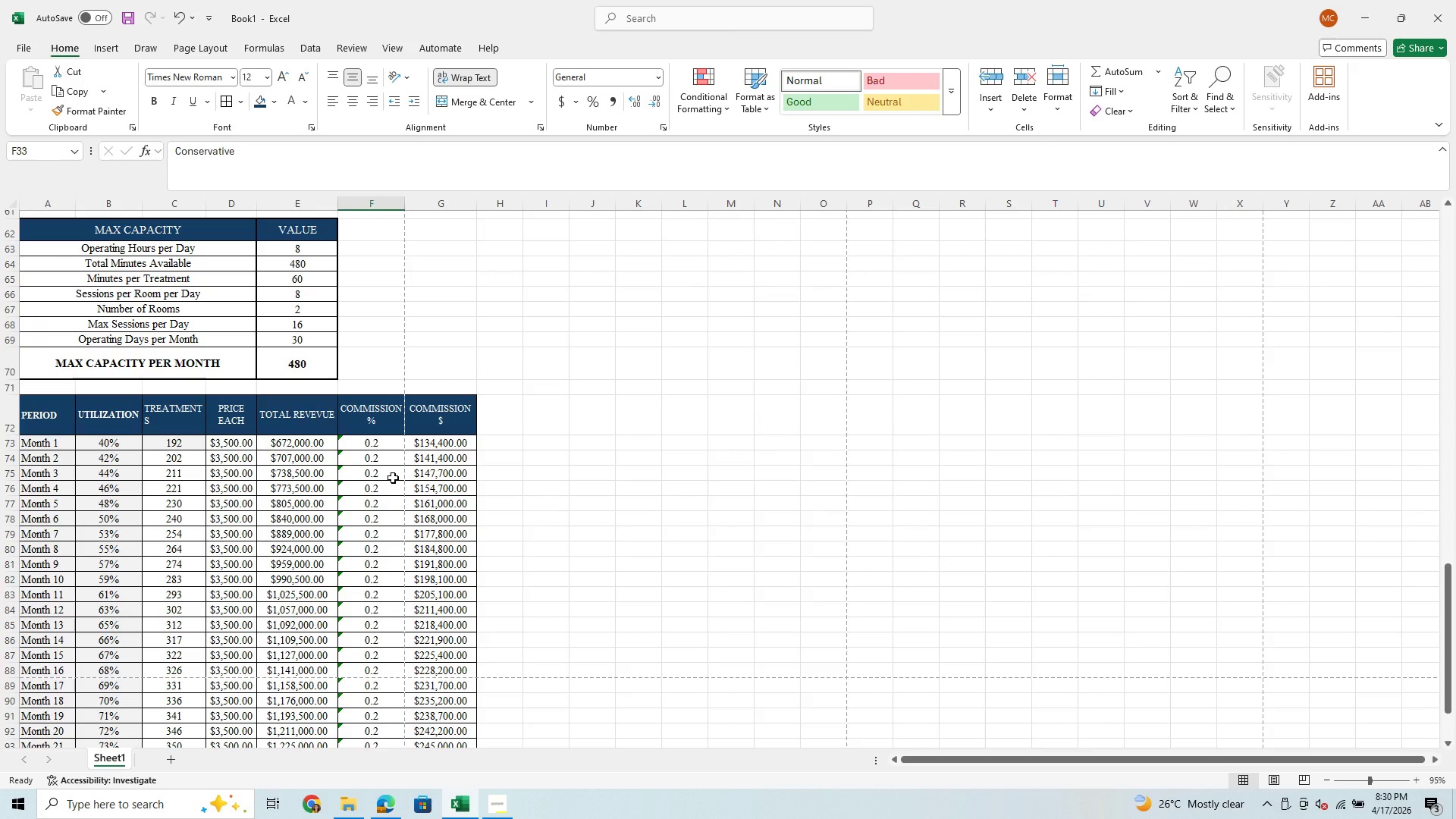 
scroll: coordinate [393, 478], scroll_direction: down, amount: 1.0
 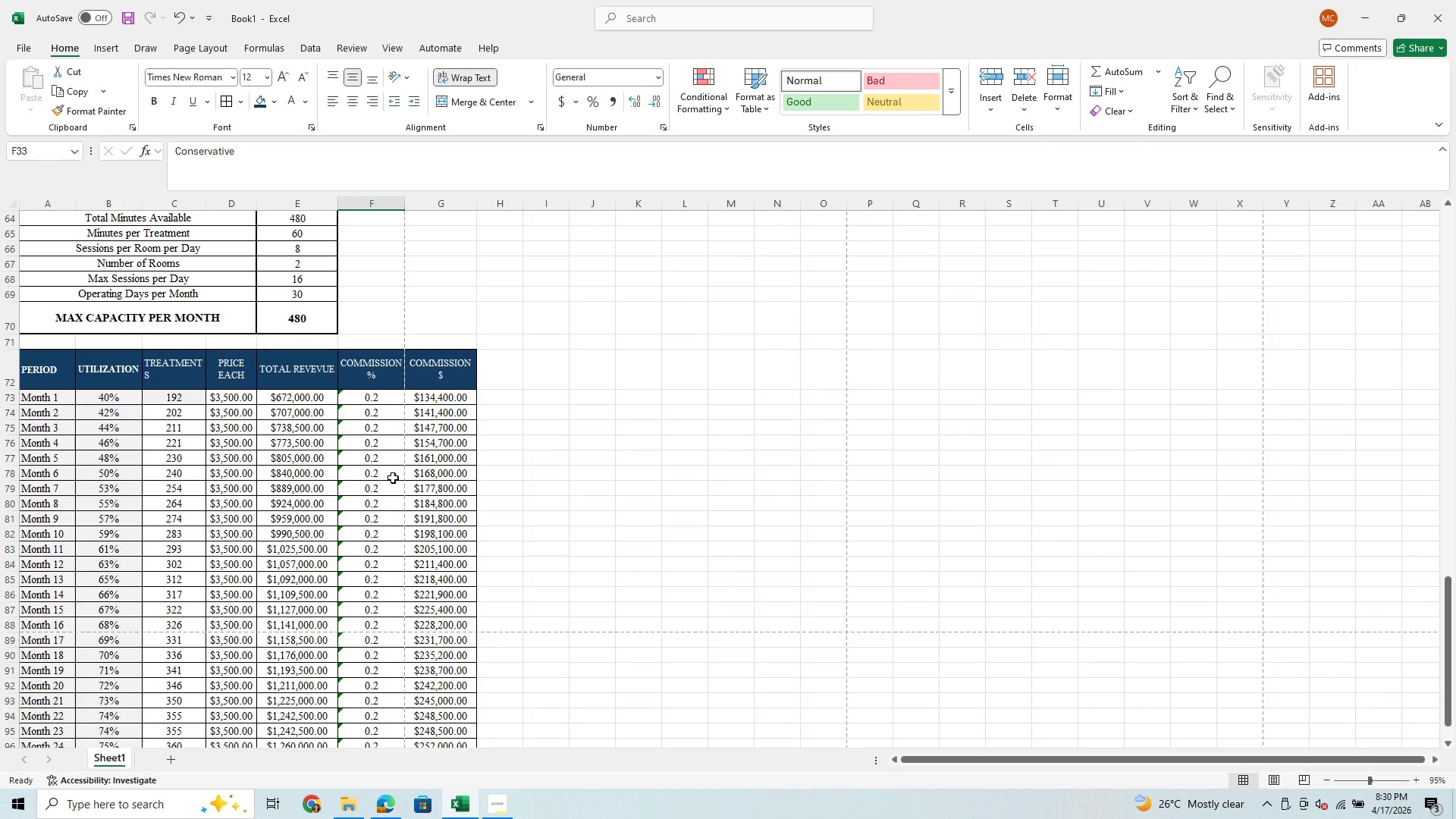 
scroll: coordinate [393, 478], scroll_direction: up, amount: 4.0
 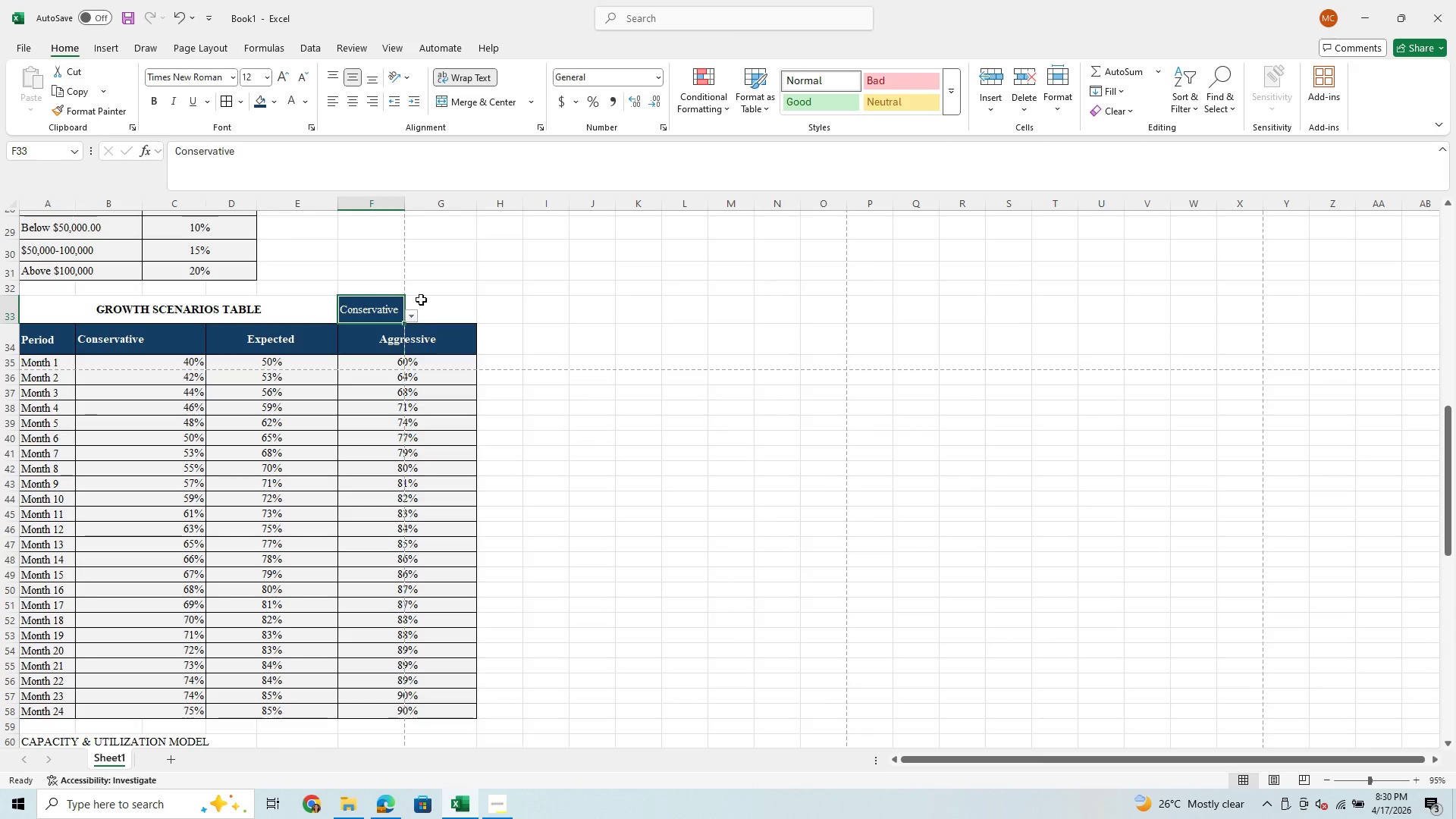 
wait(5.56)
 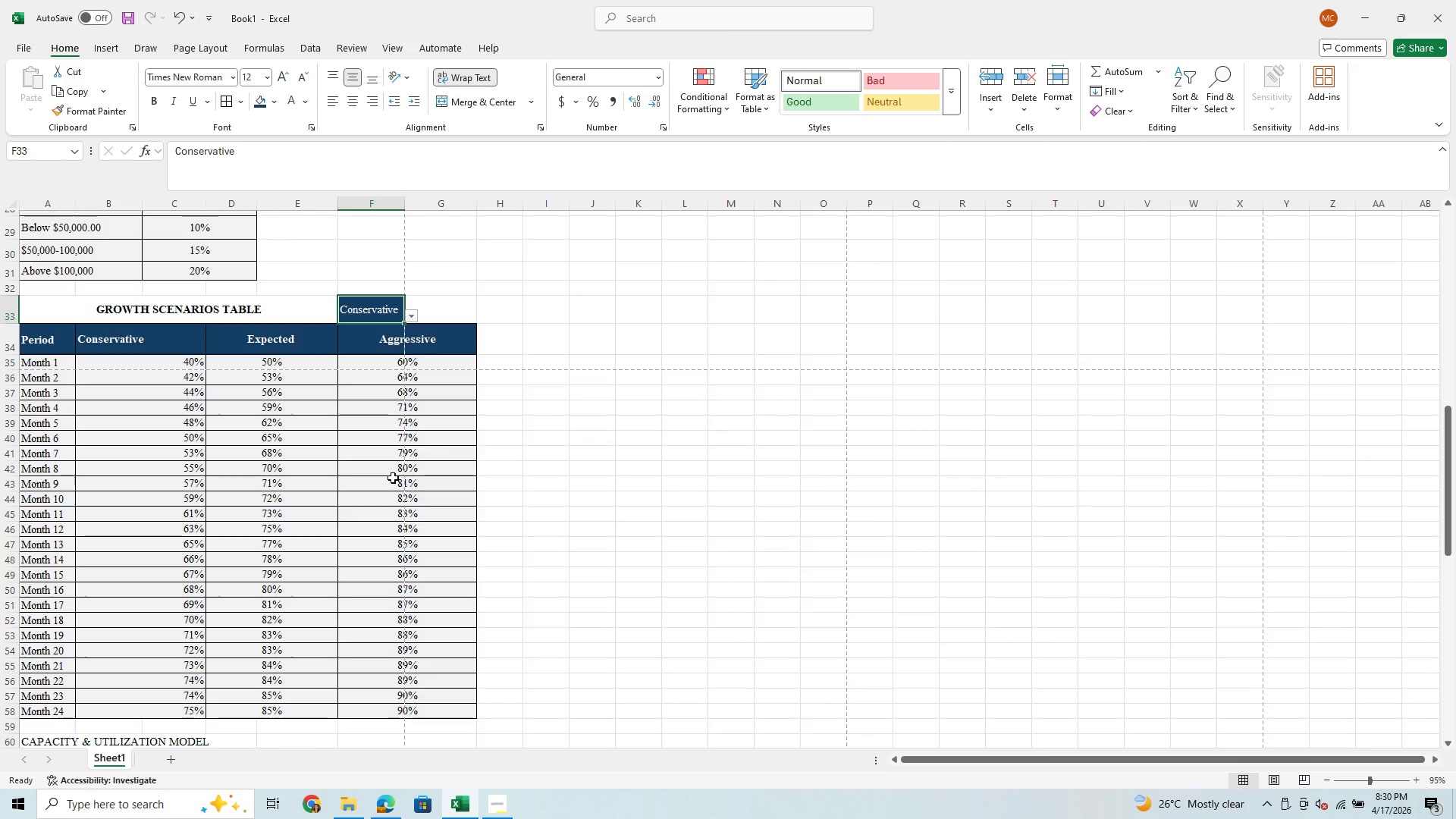 
left_click([447, 306])
 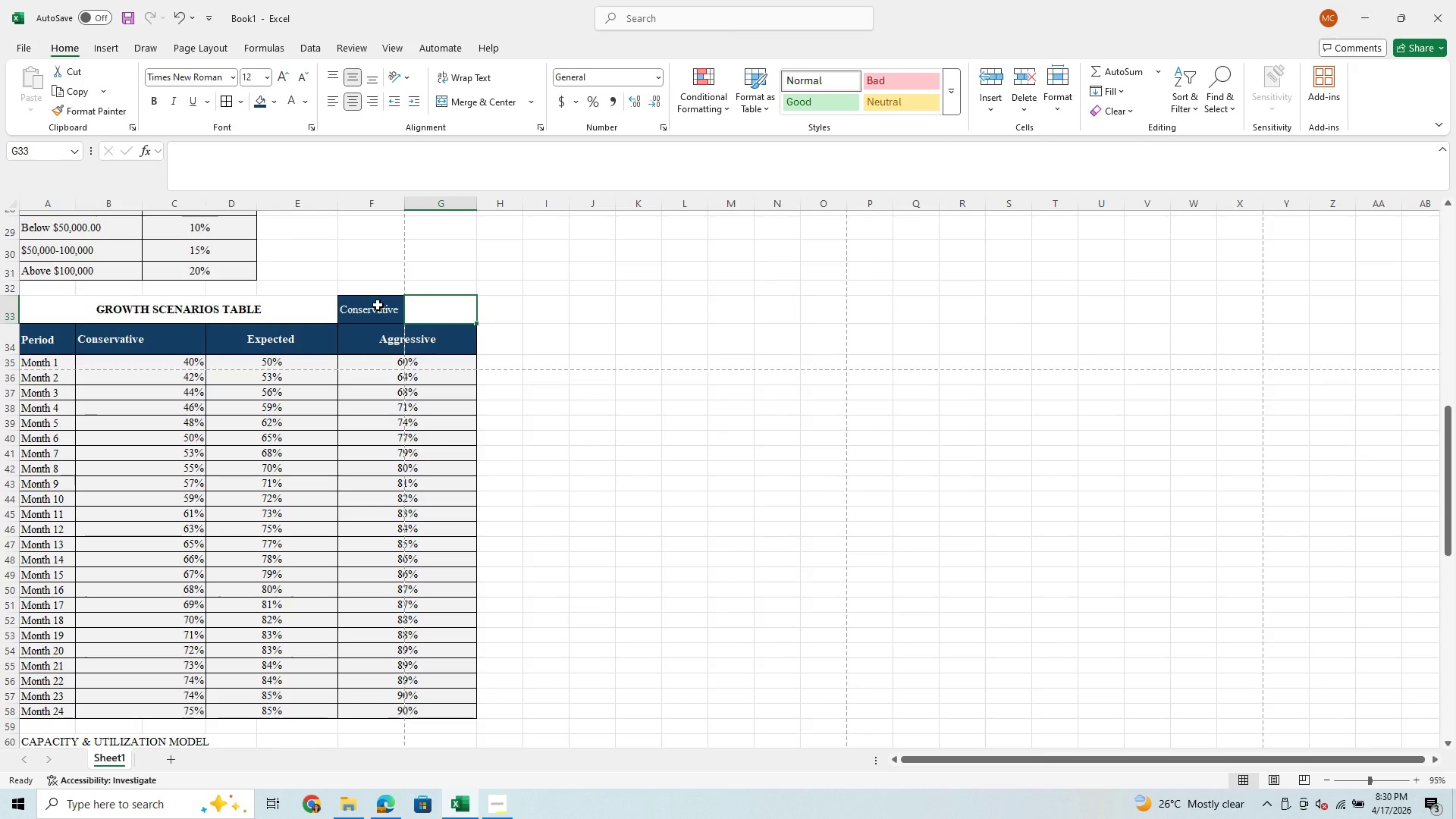 
left_click([379, 304])
 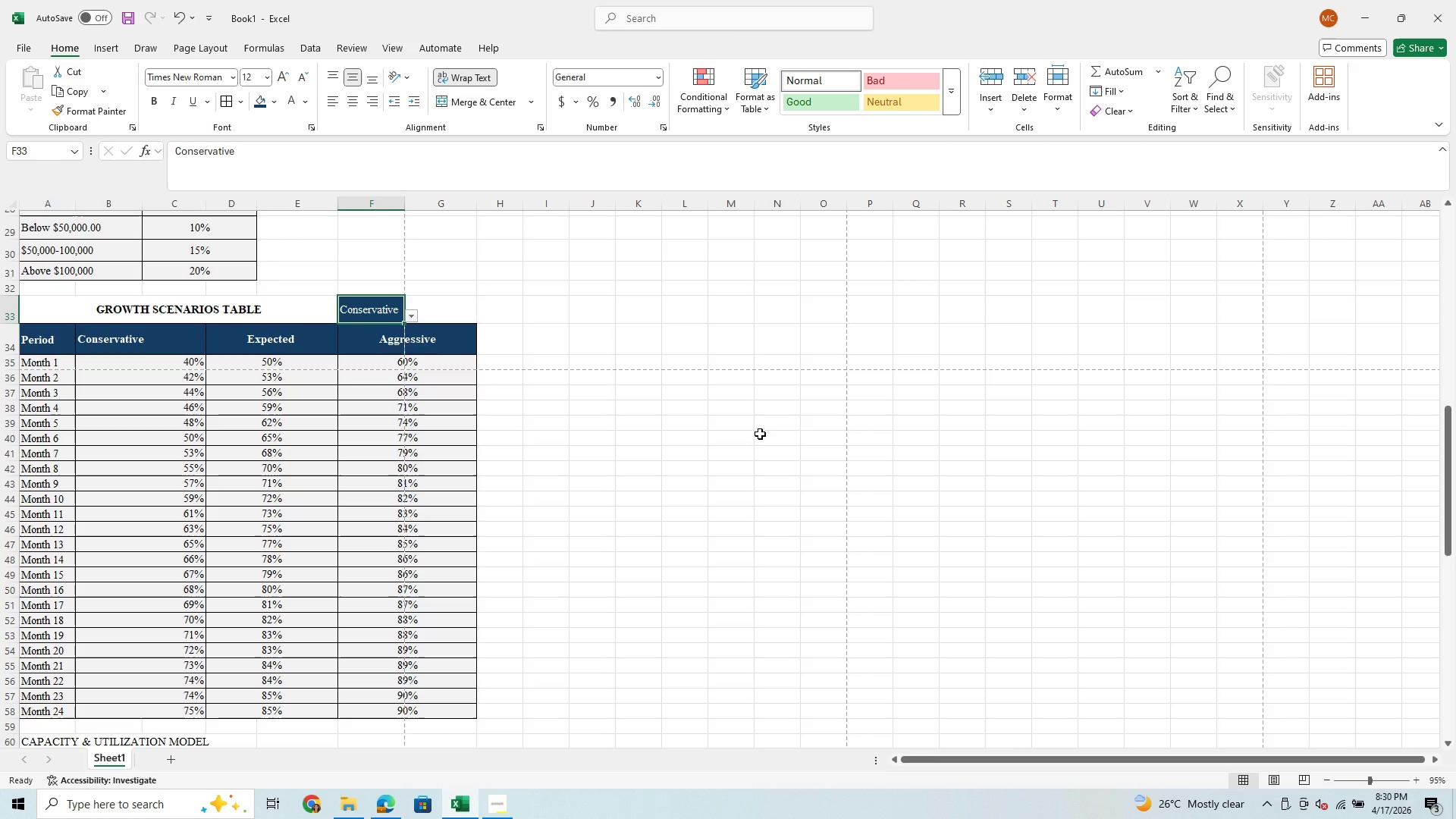 
wait(6.31)
 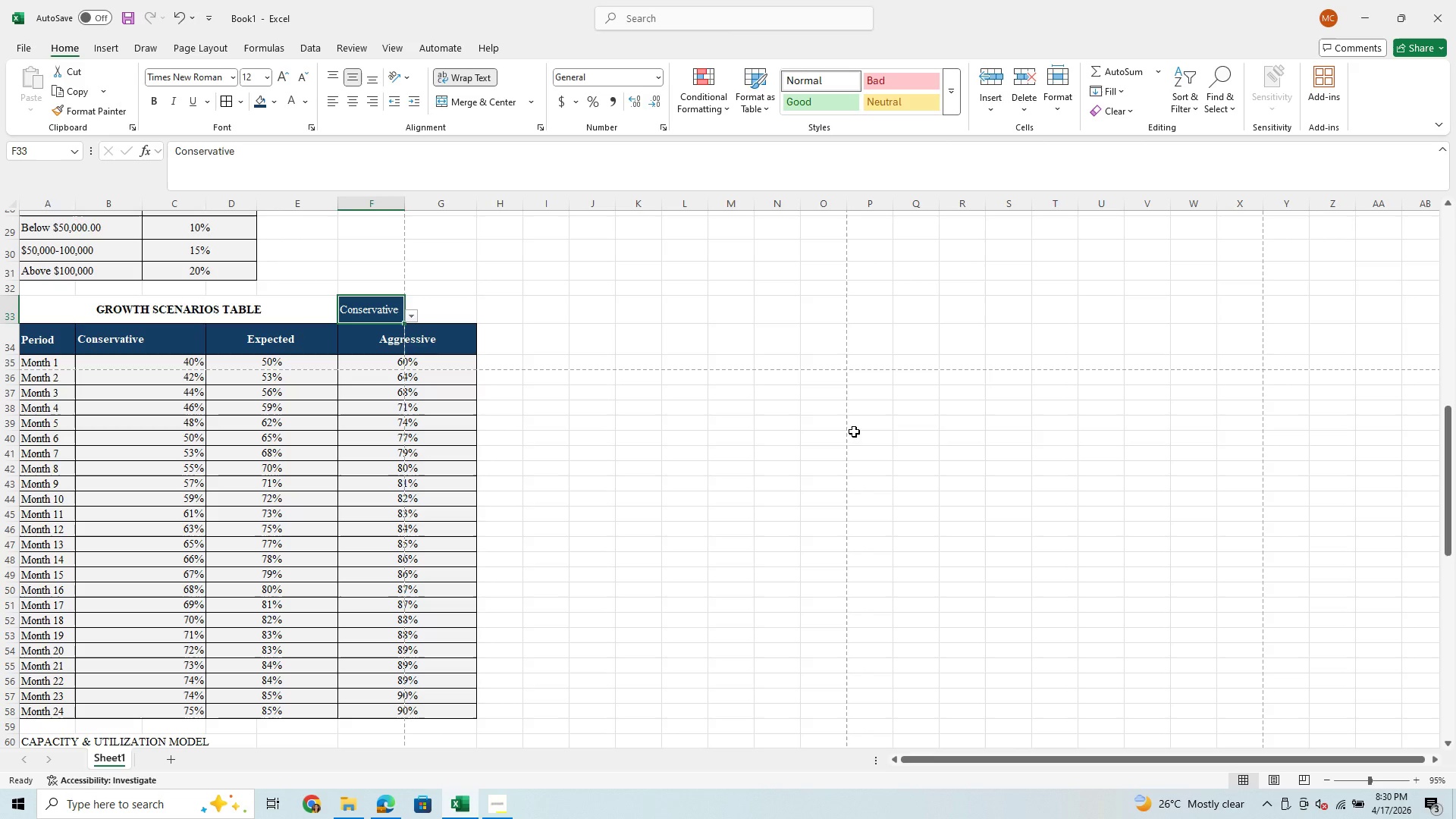 
scroll: coordinate [351, 471], scroll_direction: up, amount: 2.0
 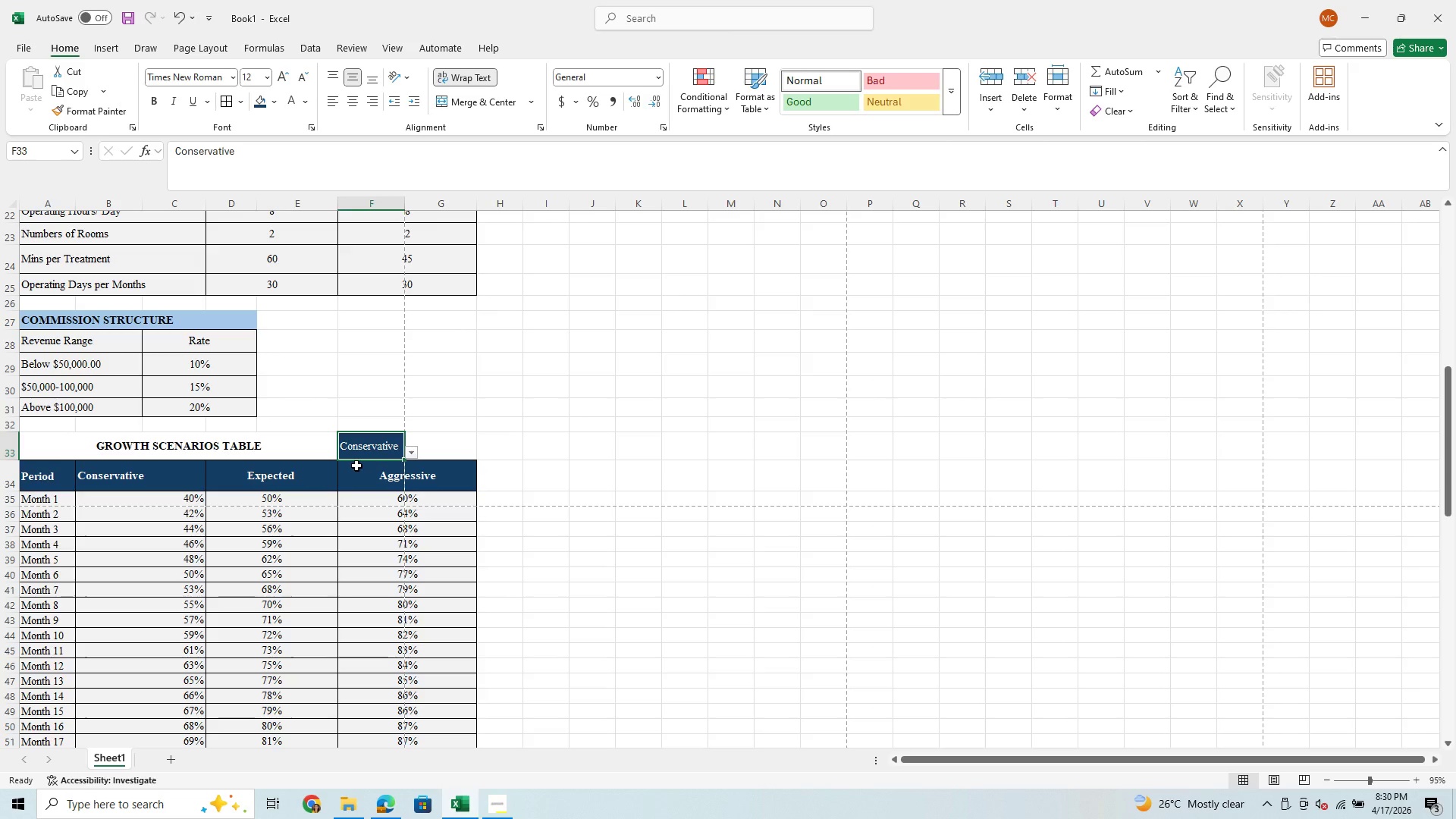 
wait(5.27)
 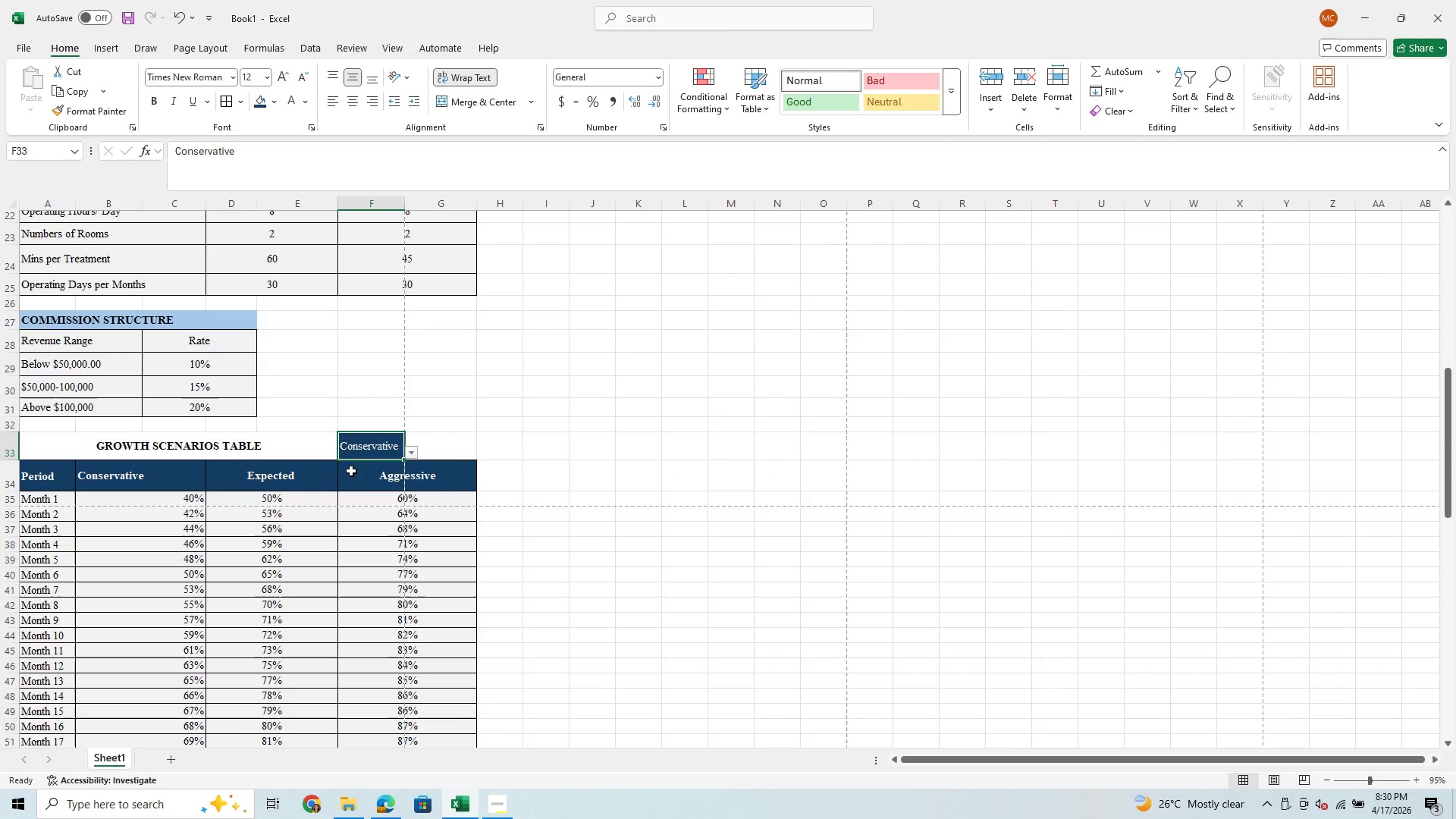 
left_click([170, 450])
 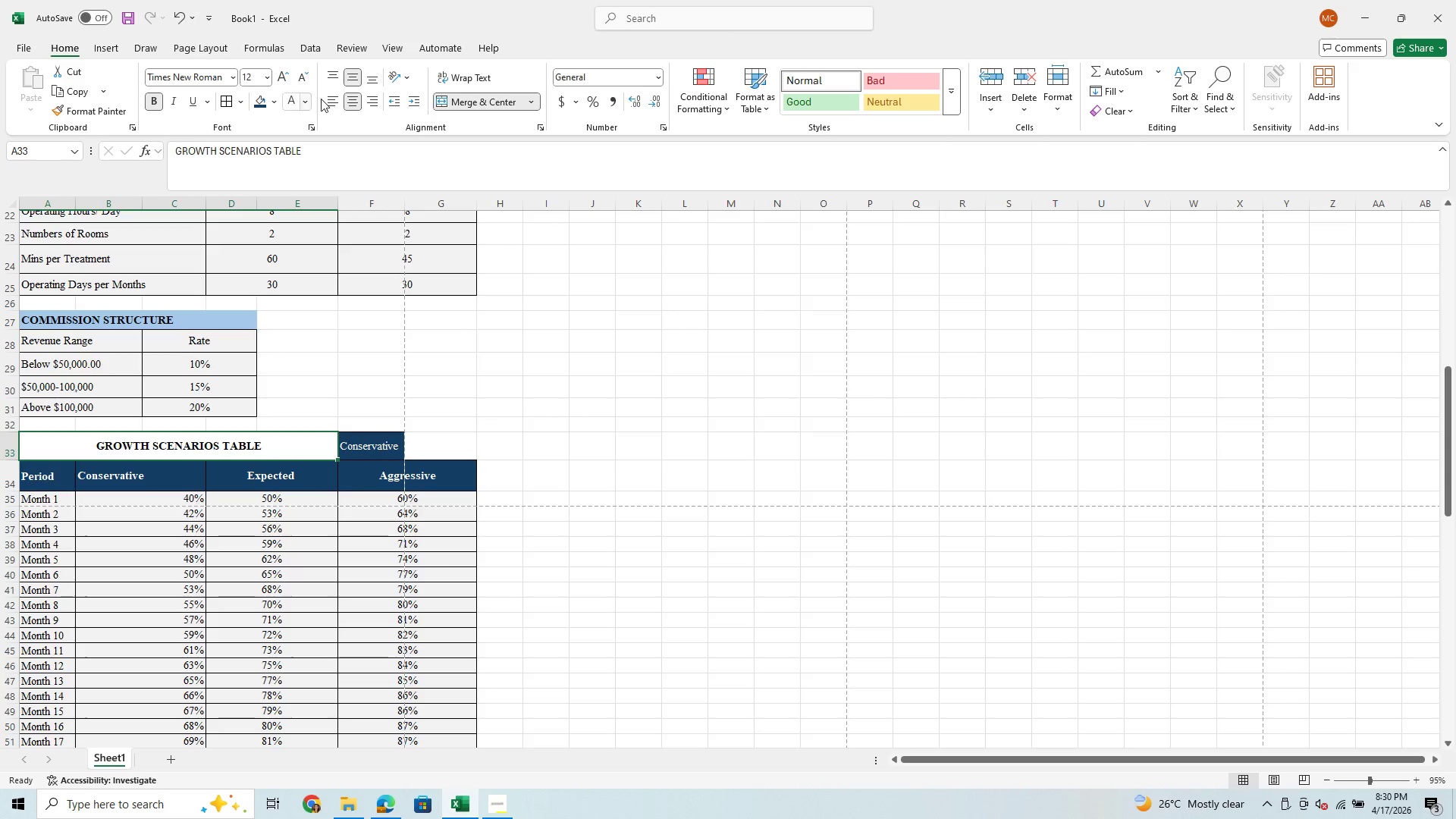 
left_click([322, 99])
 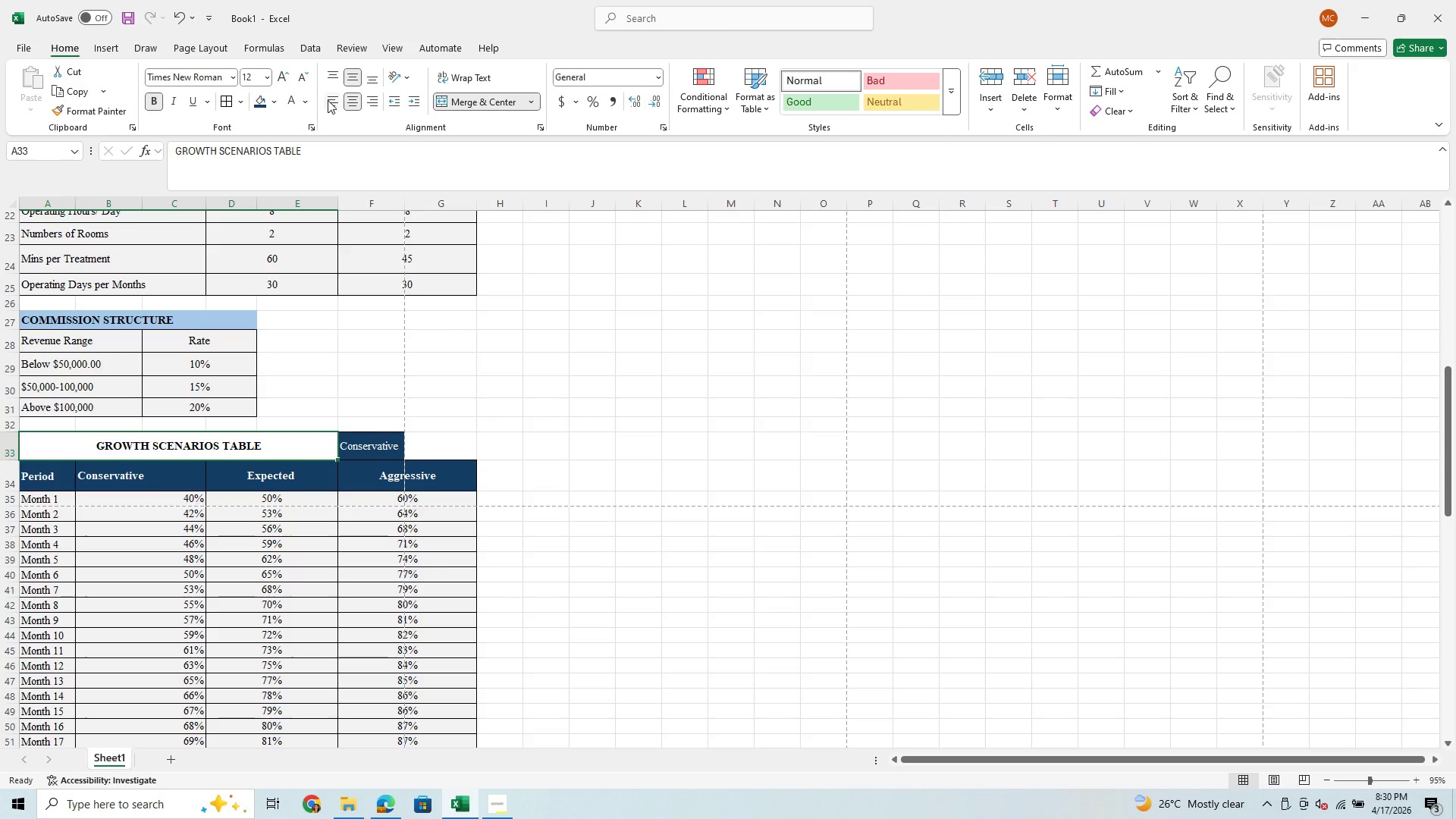 
left_click([329, 102])
 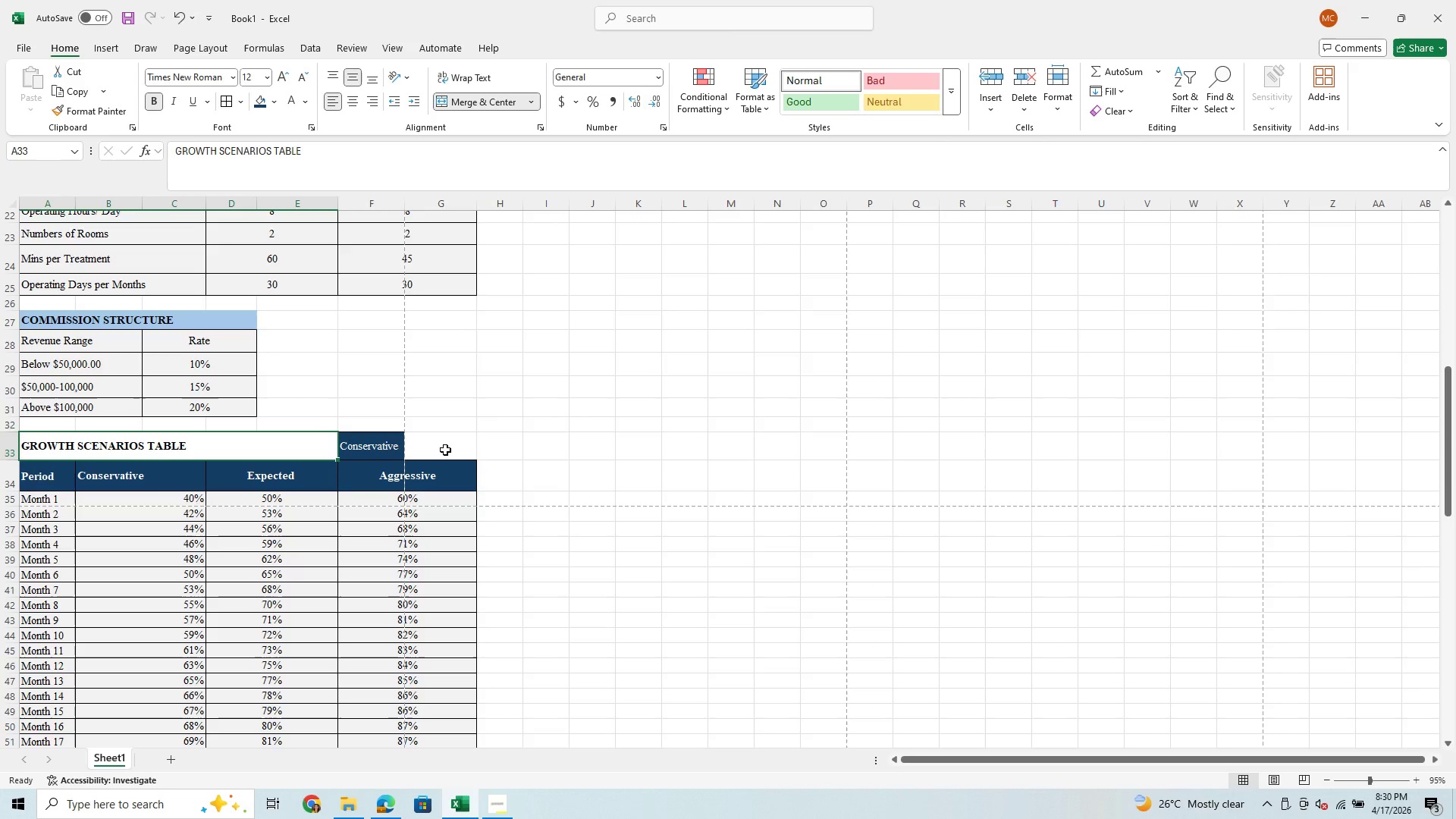 
left_click([304, 448])
 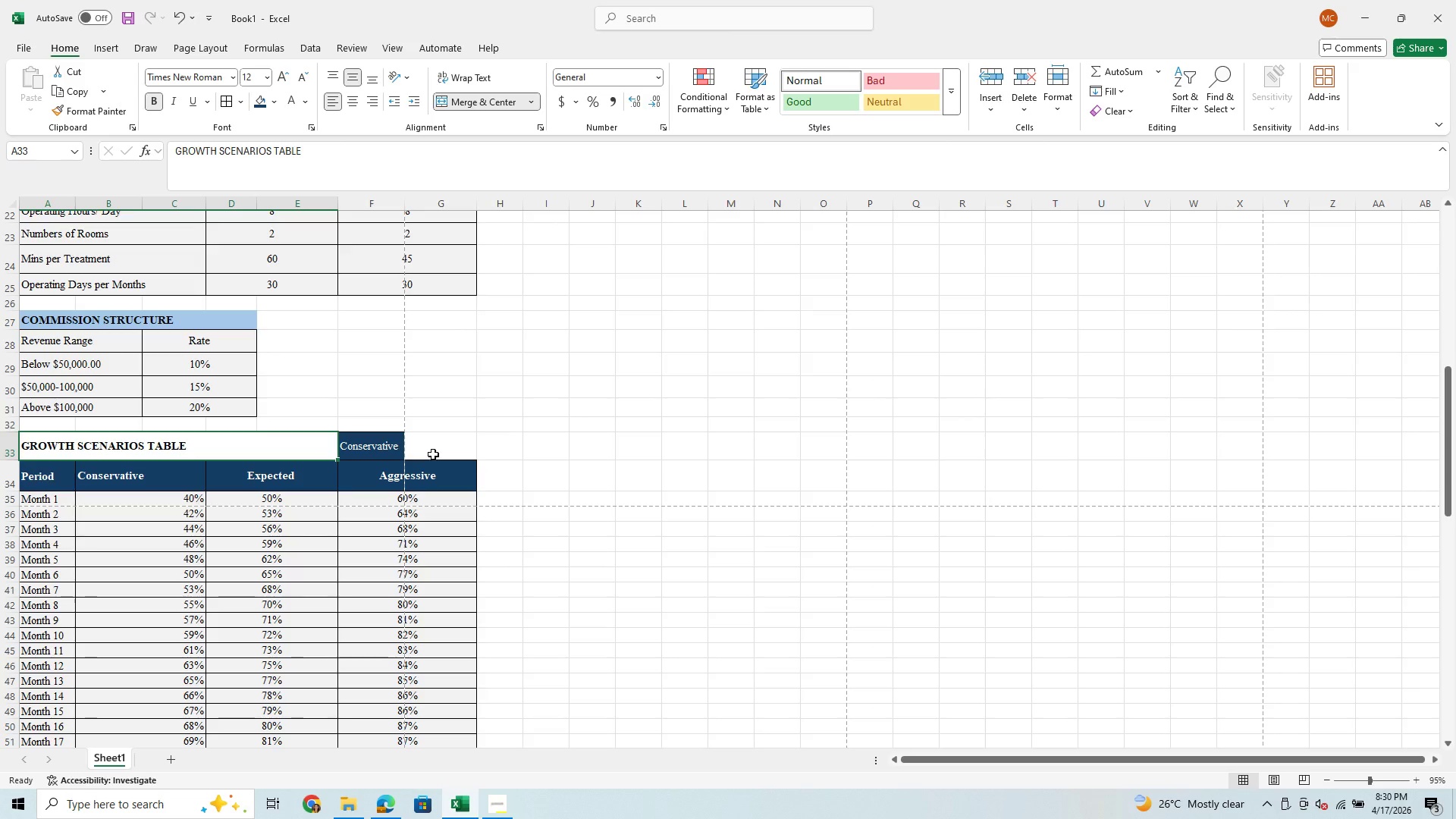 
left_click([440, 452])
 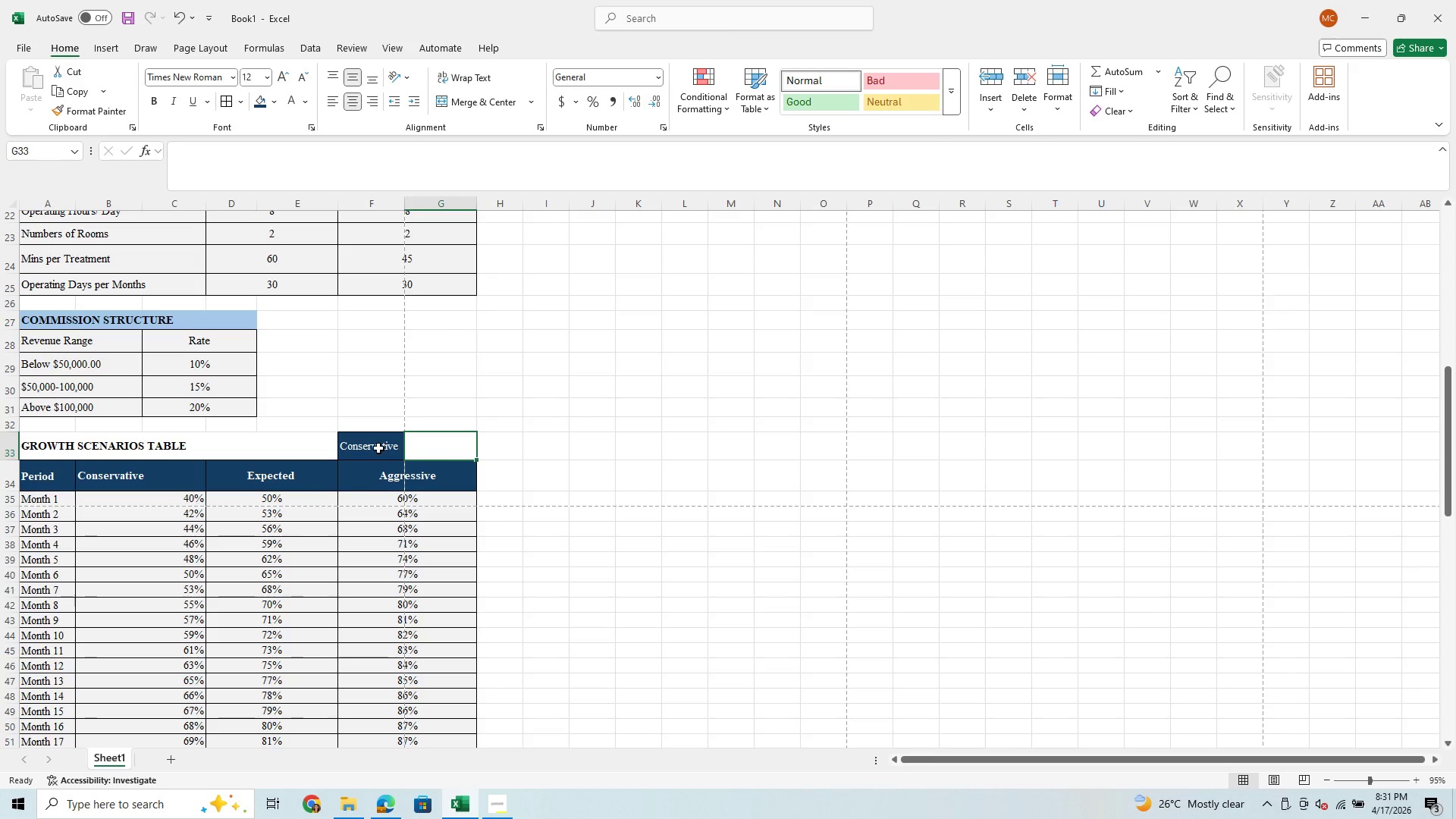 
left_click([378, 448])
 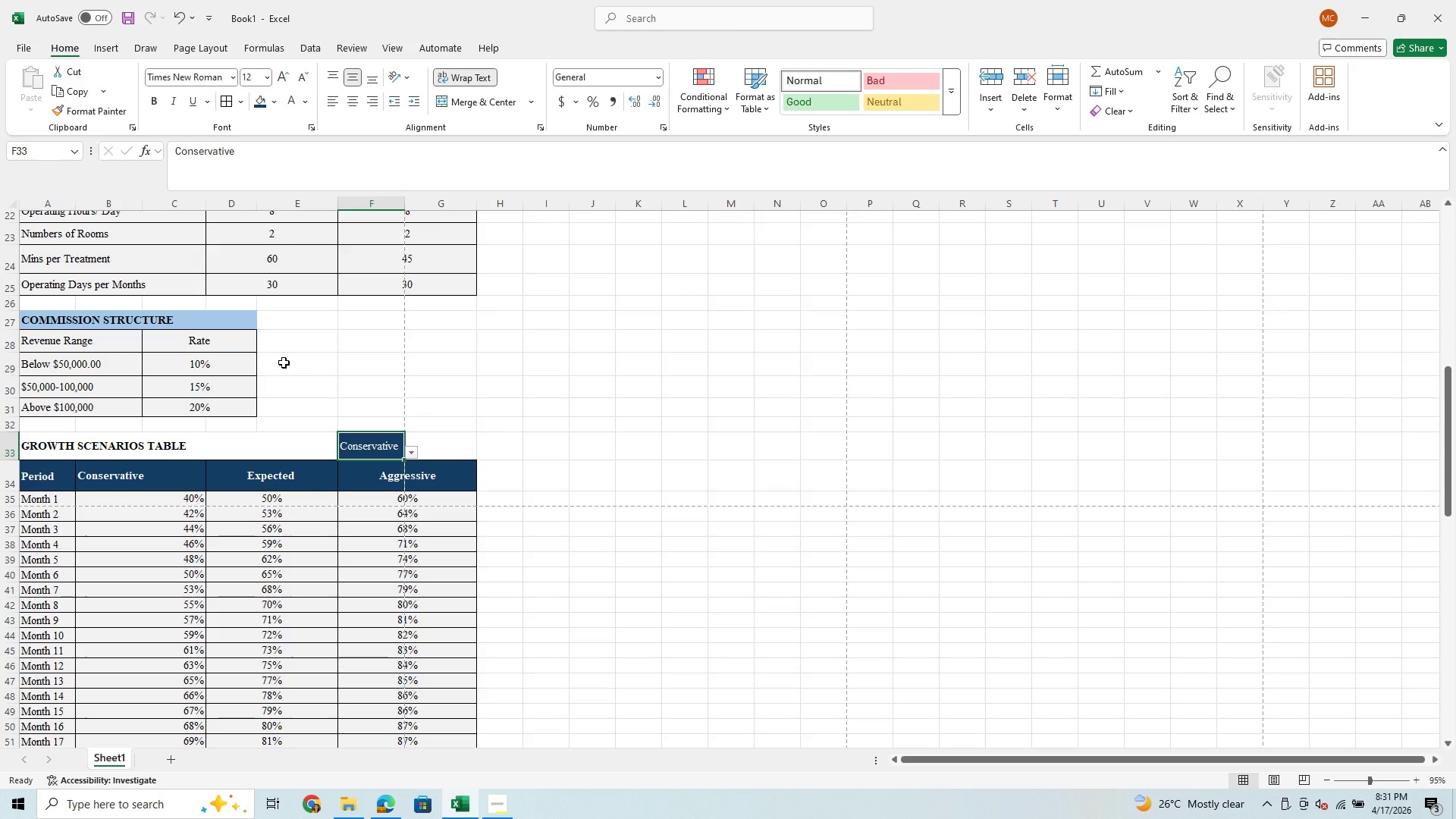 
wait(18.91)
 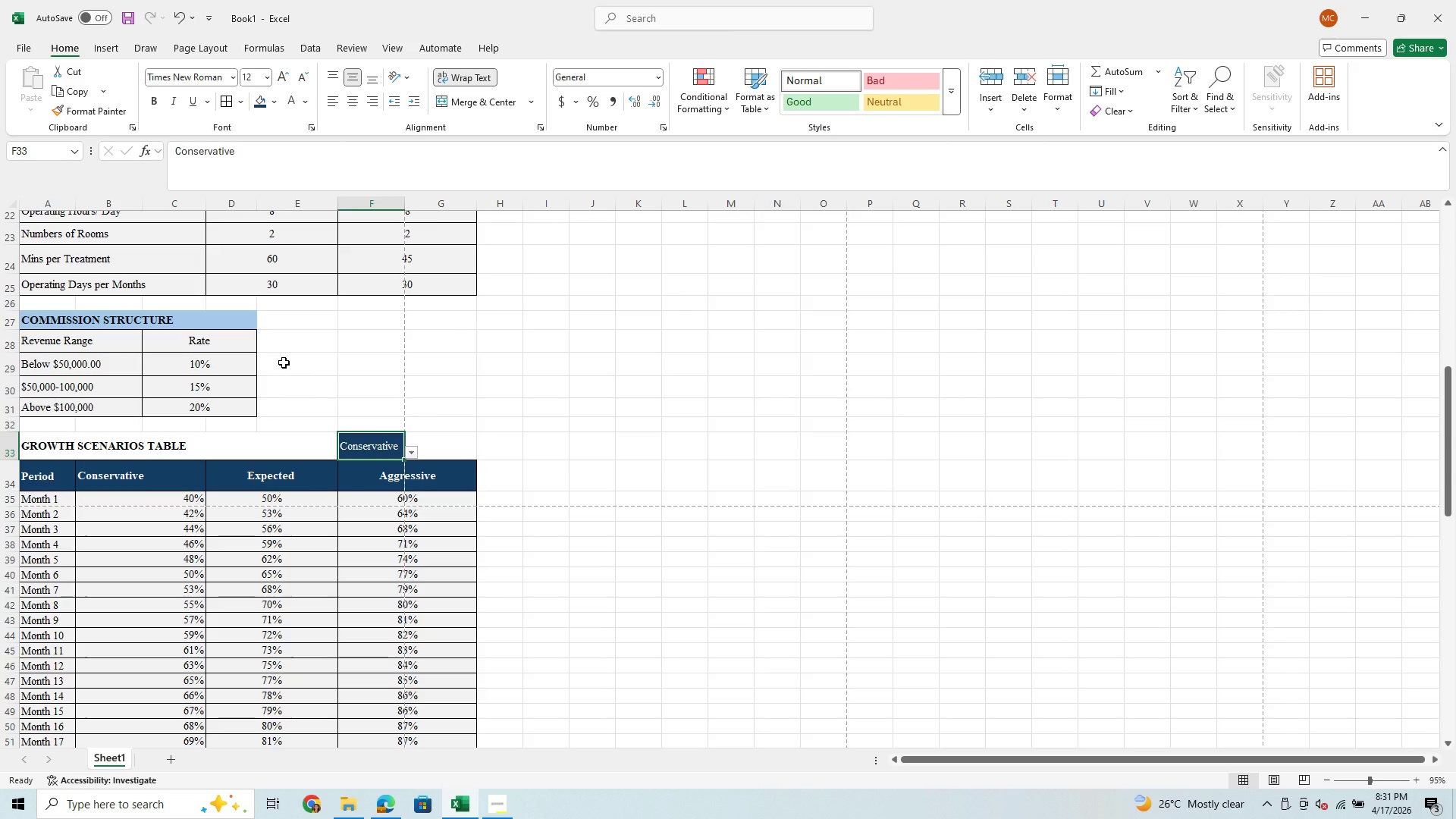 
scroll: coordinate [361, 578], scroll_direction: down, amount: 1.0
 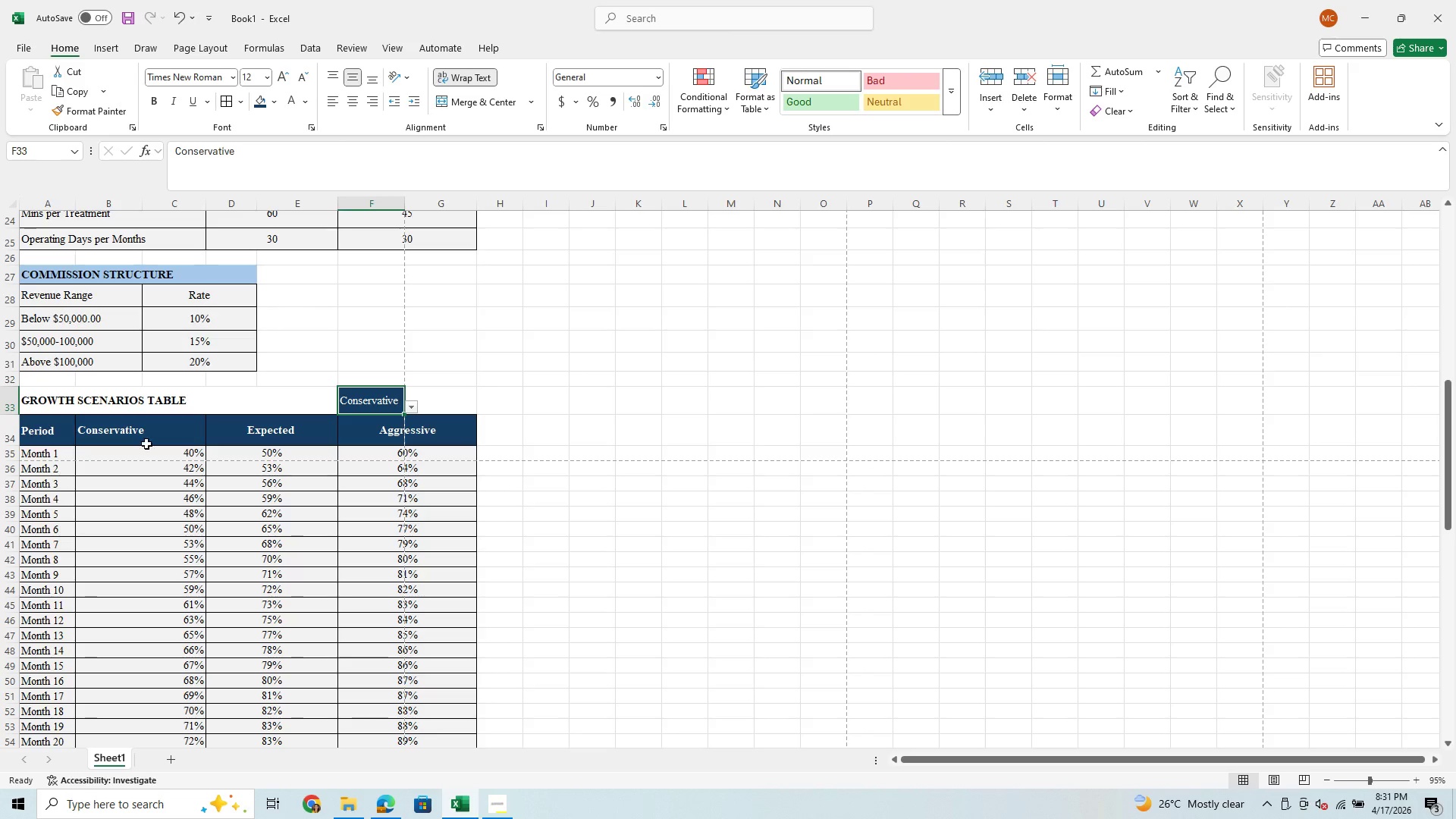 
wait(21.35)
 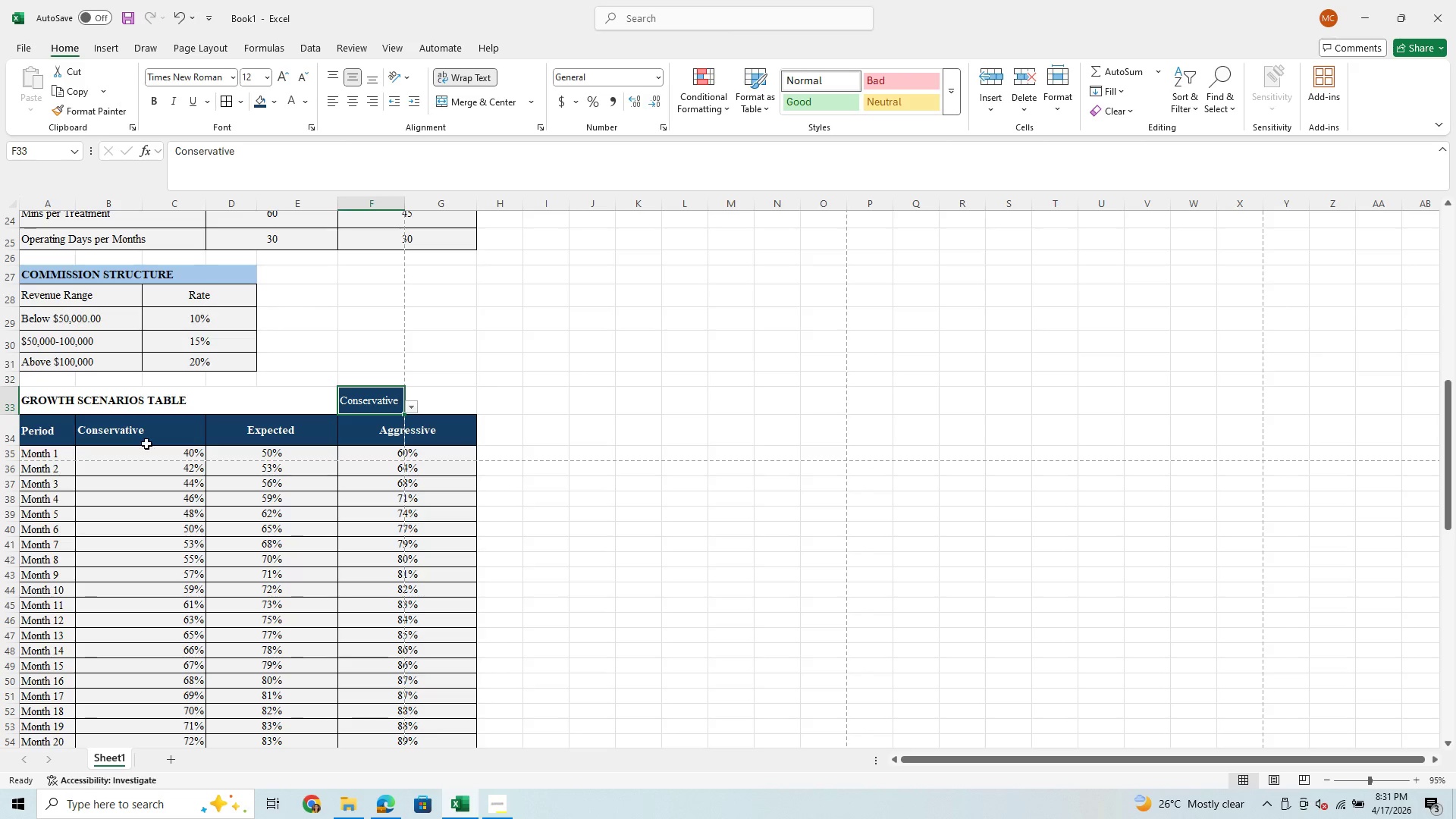 
left_click([299, 403])
 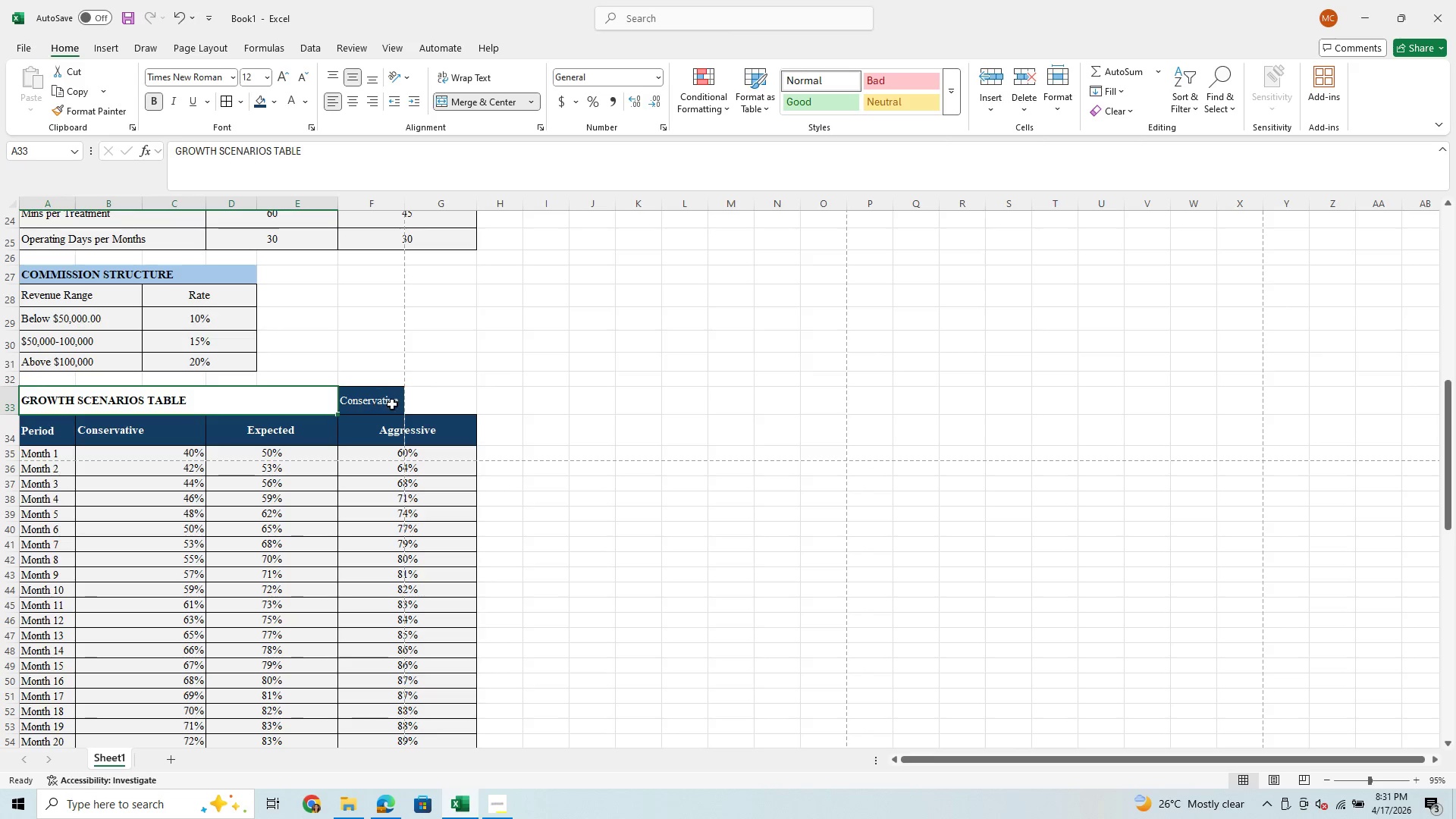 
left_click([394, 404])
 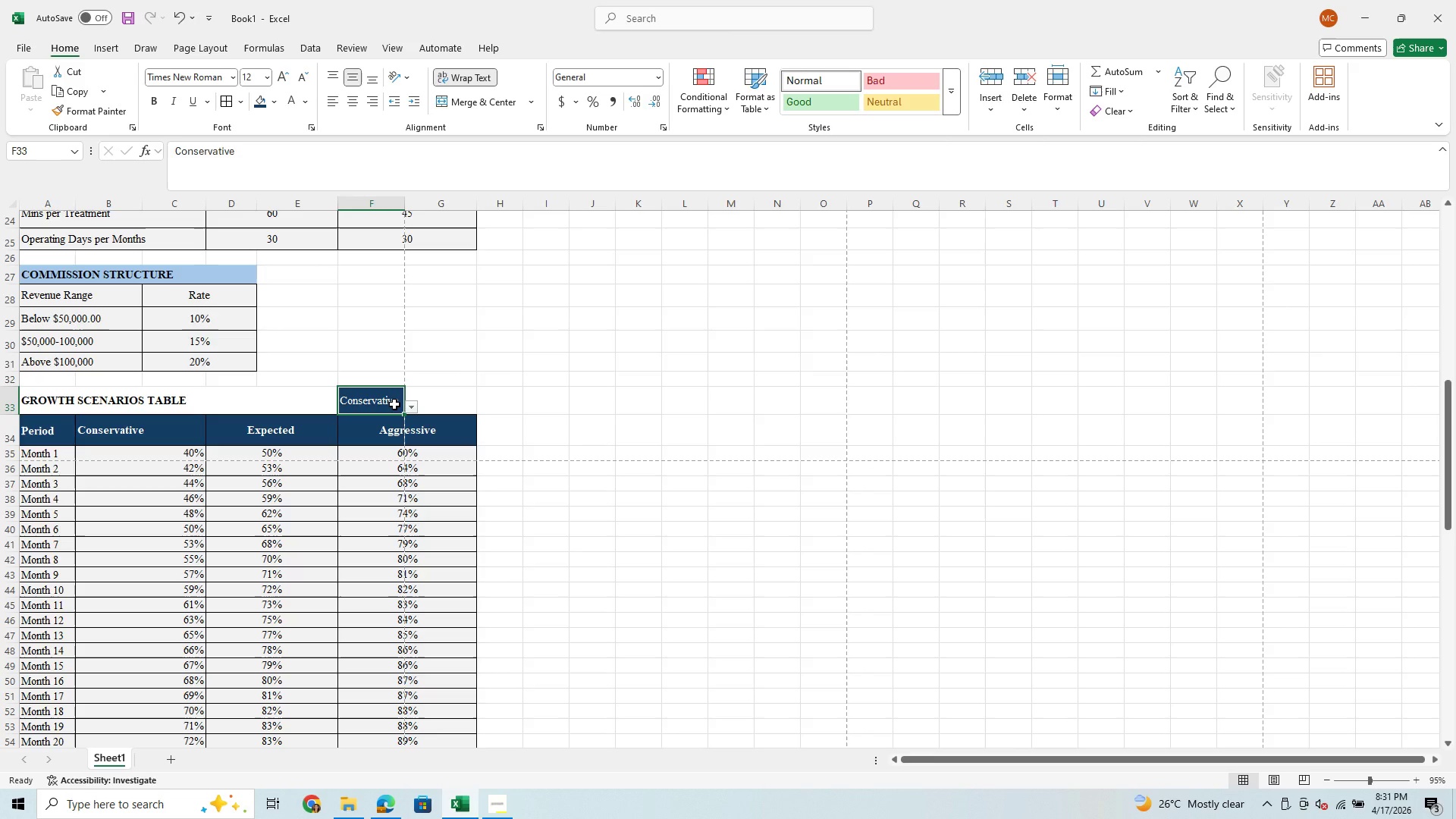 
wait(11.17)
 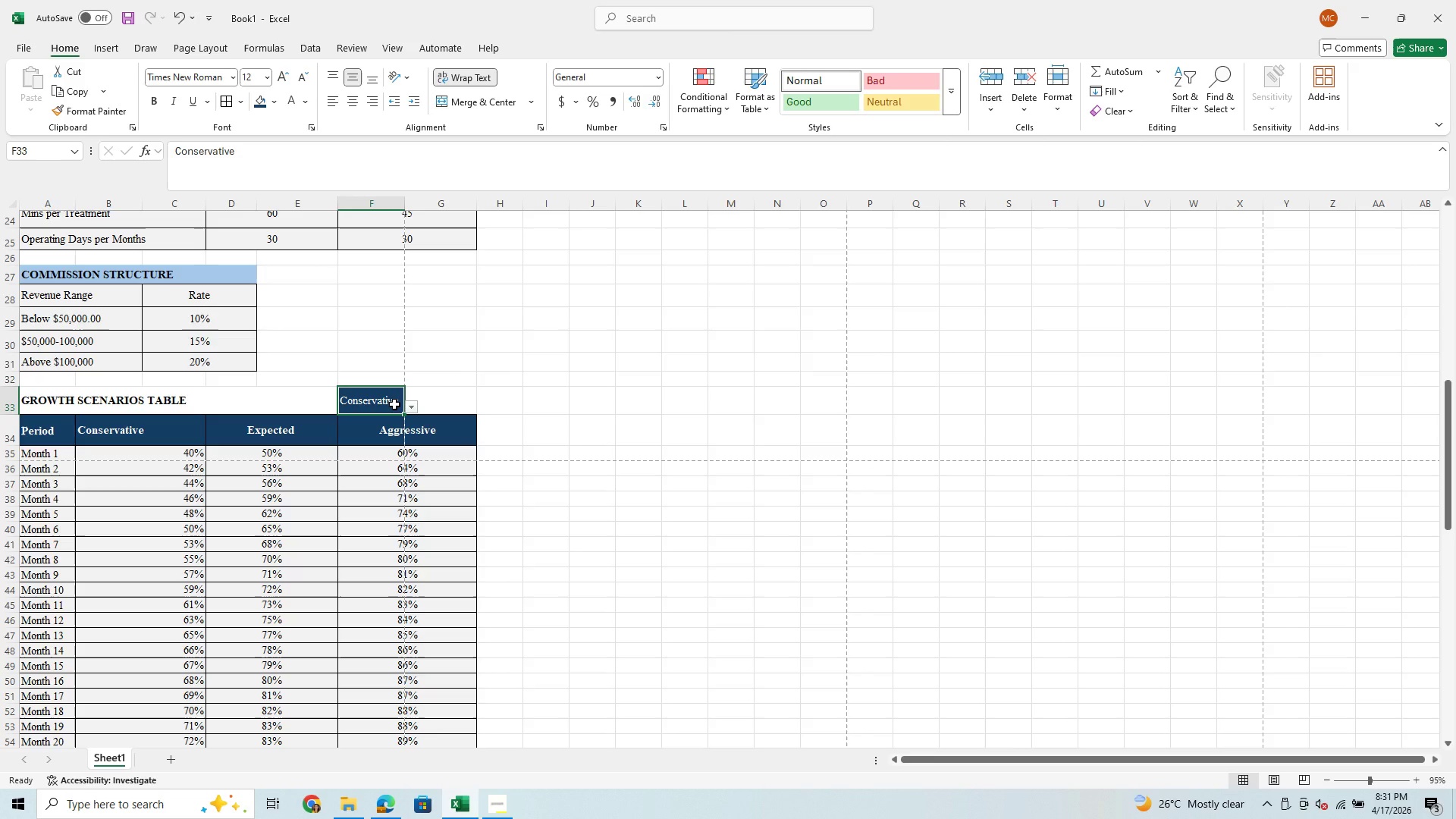 
left_click([391, 398])
 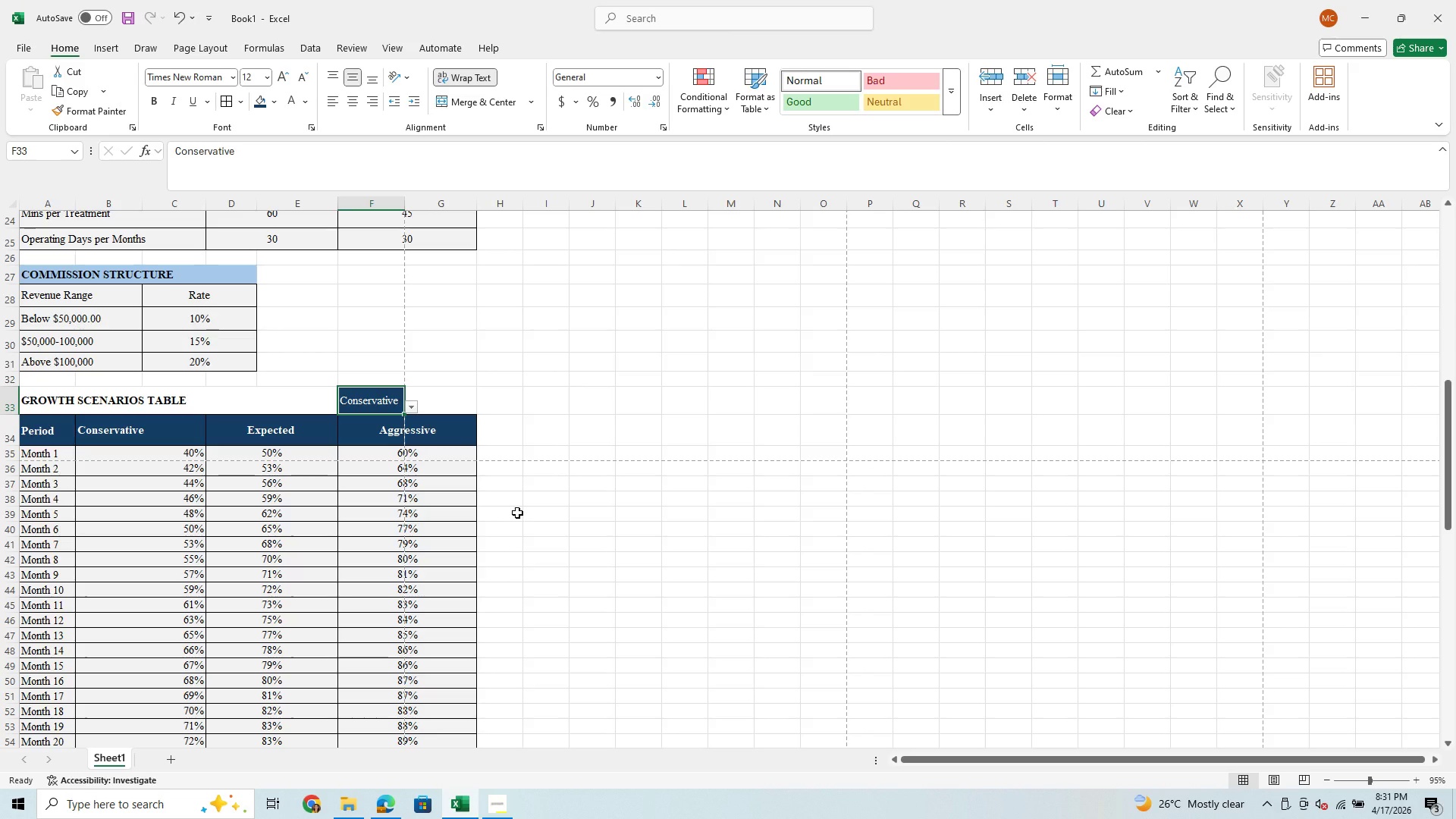 
scroll: coordinate [517, 513], scroll_direction: down, amount: 12.0
 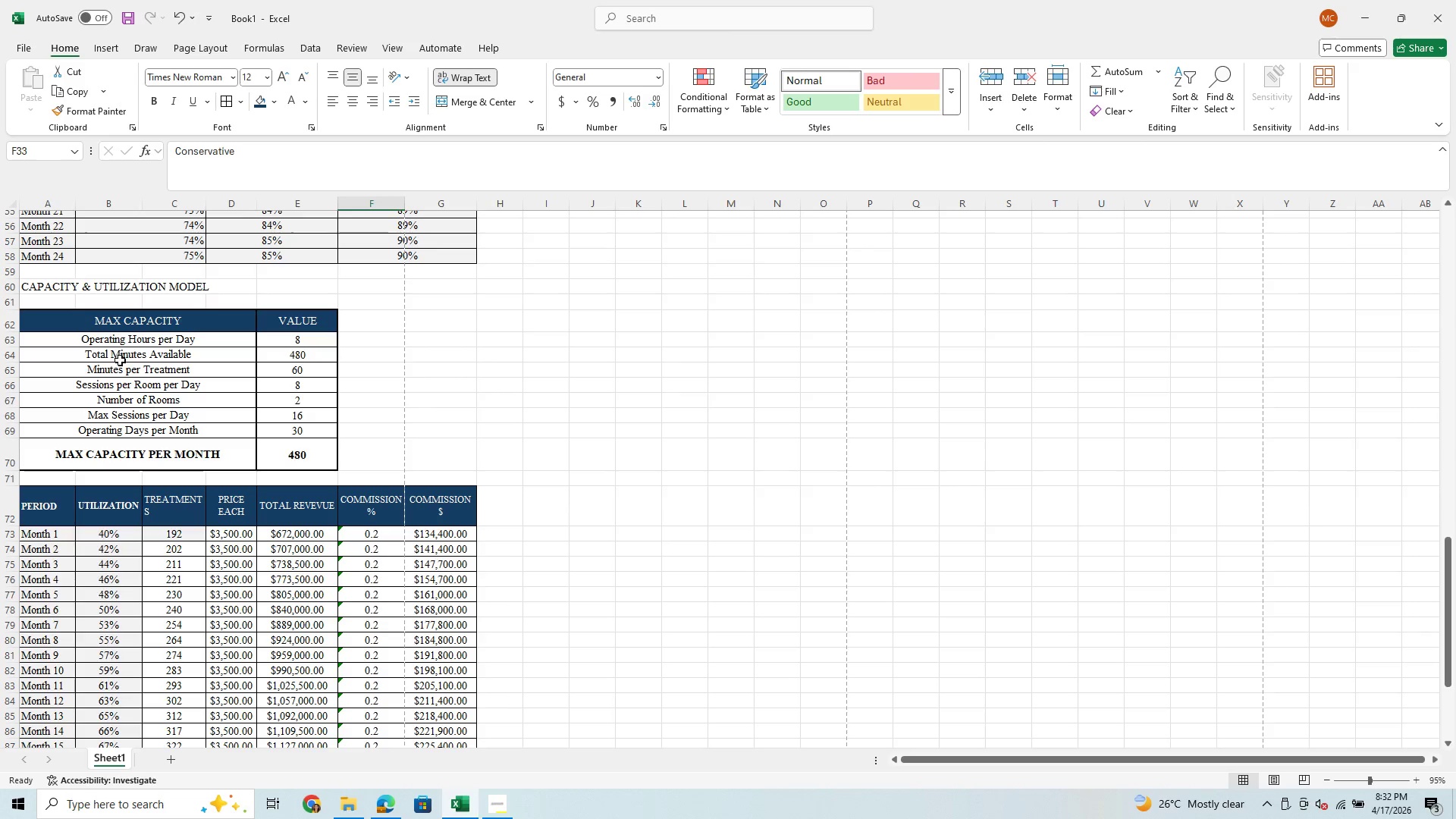 
wait(14.7)
 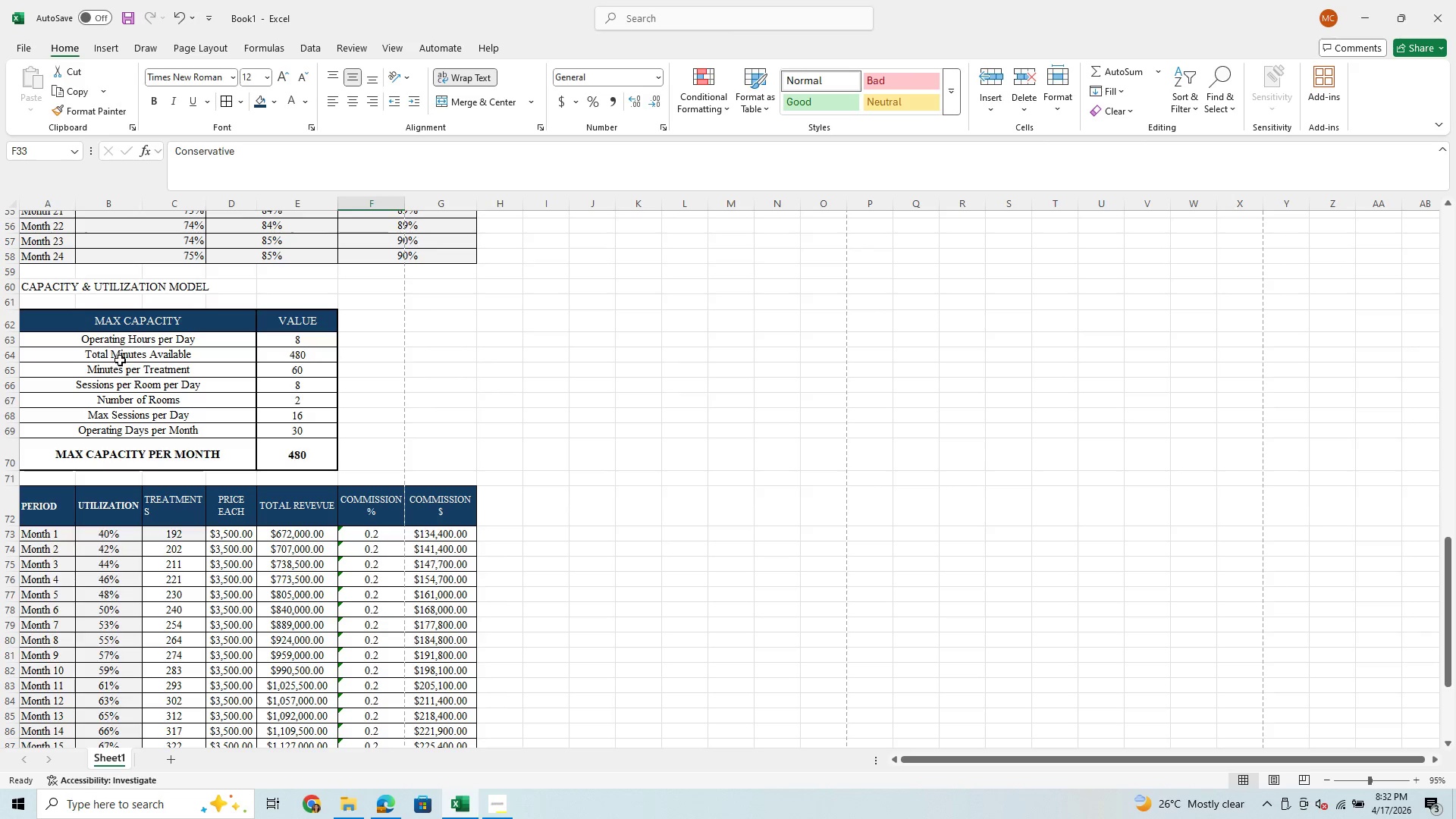 
scroll: coordinate [271, 344], scroll_direction: up, amount: 3.0
 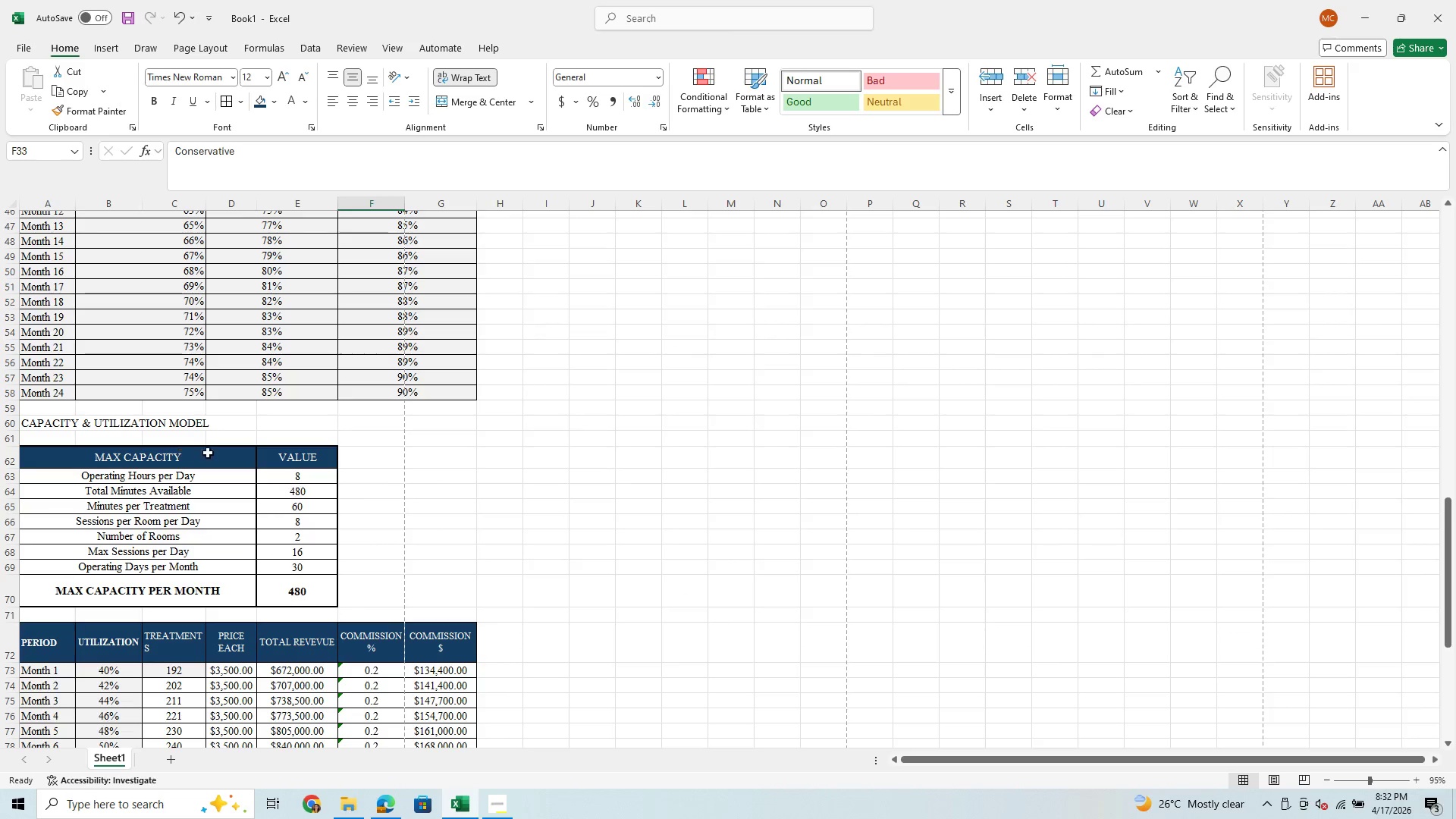 
wait(6.36)
 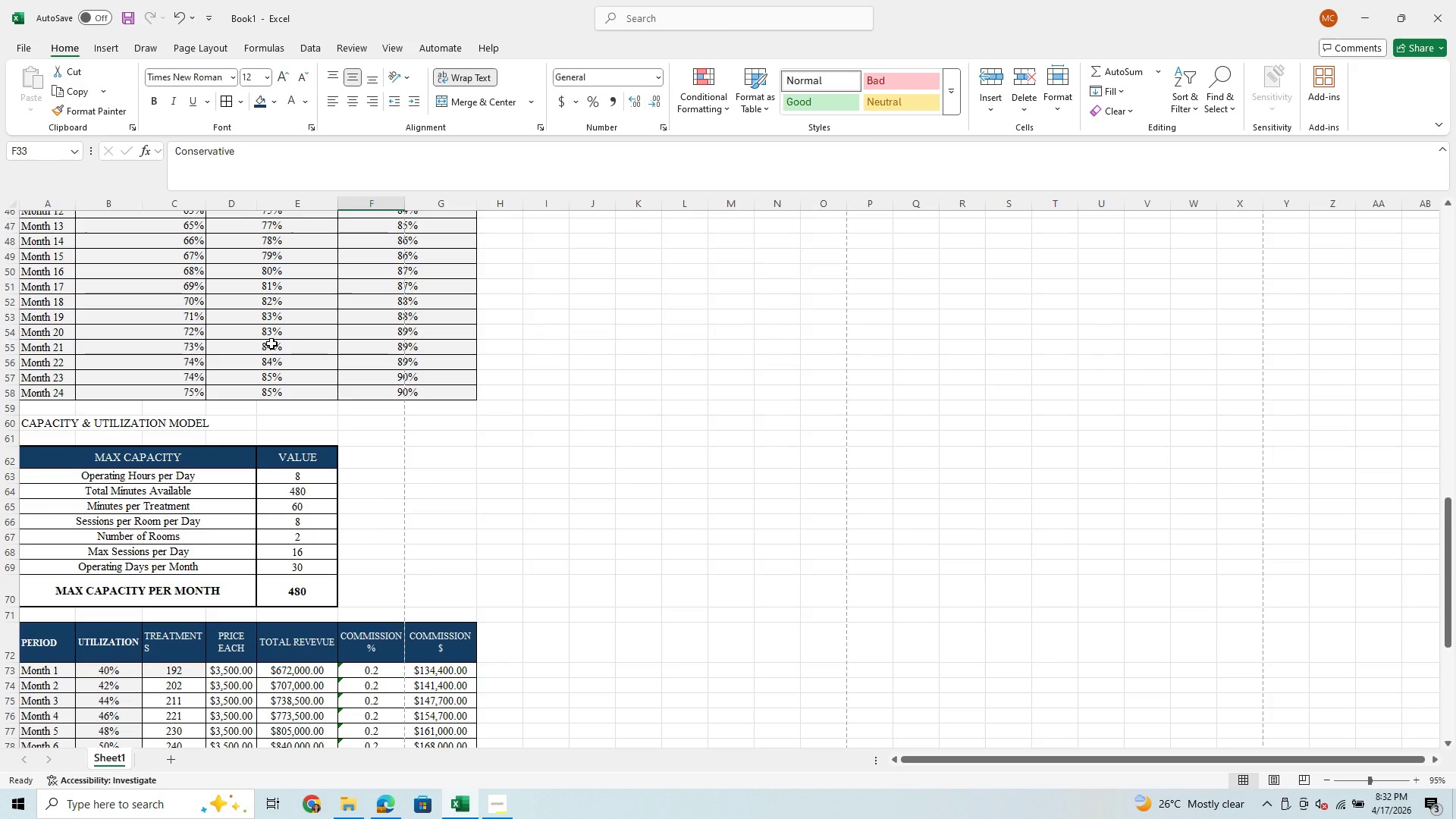 
scroll: coordinate [523, 629], scroll_direction: down, amount: 2.0
 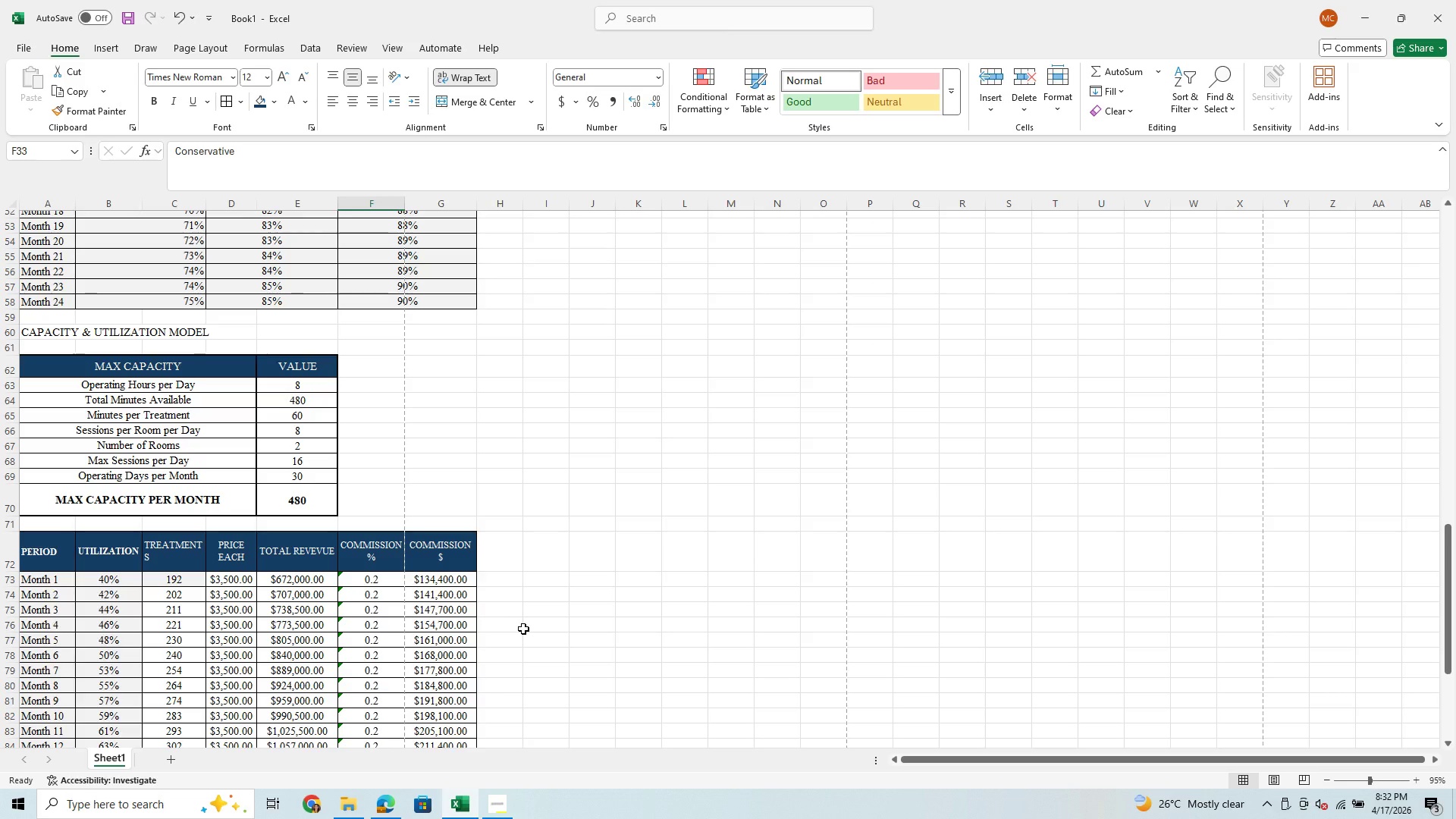 
scroll: coordinate [523, 629], scroll_direction: up, amount: 10.0
 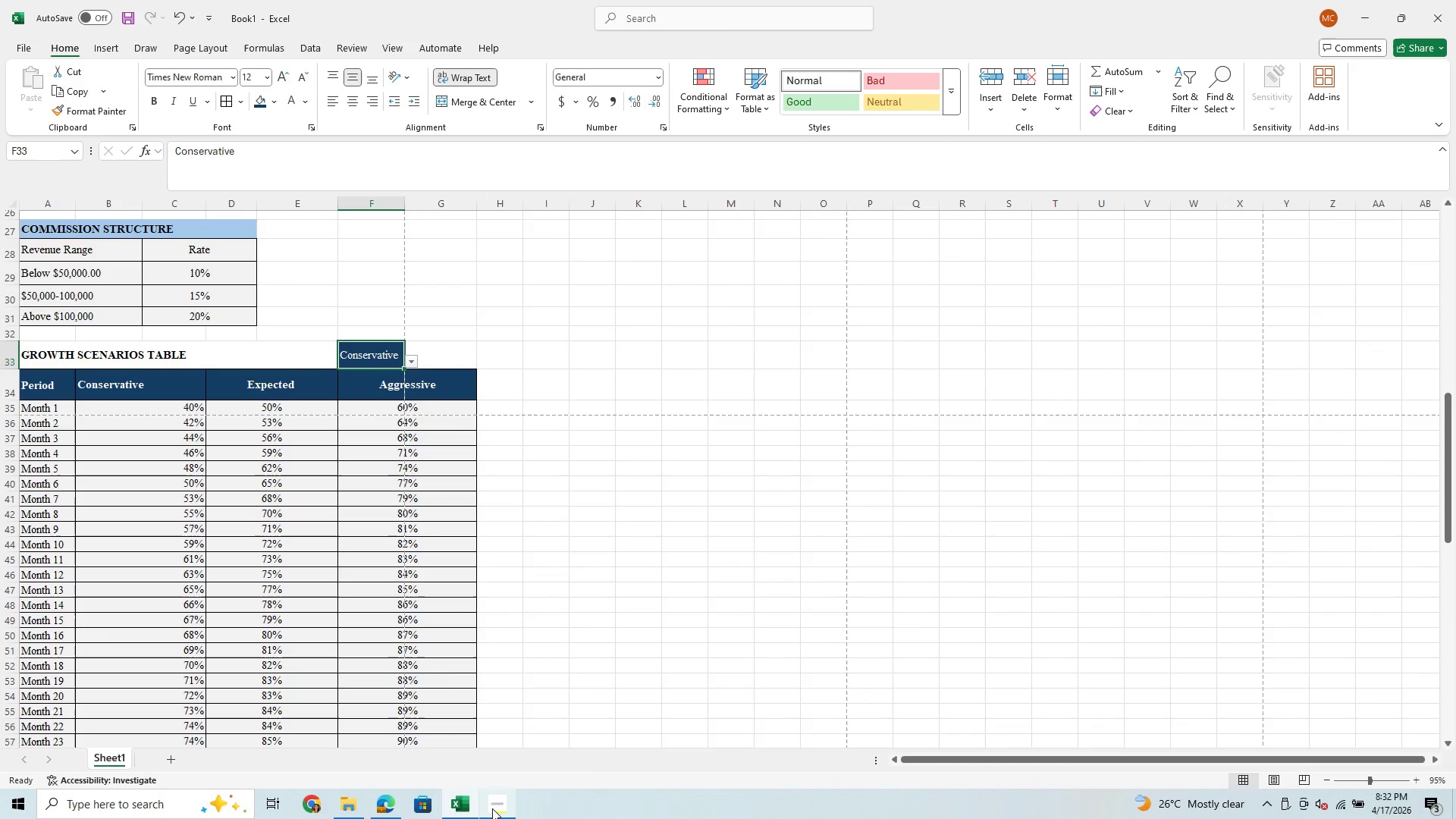 
left_click([508, 774])